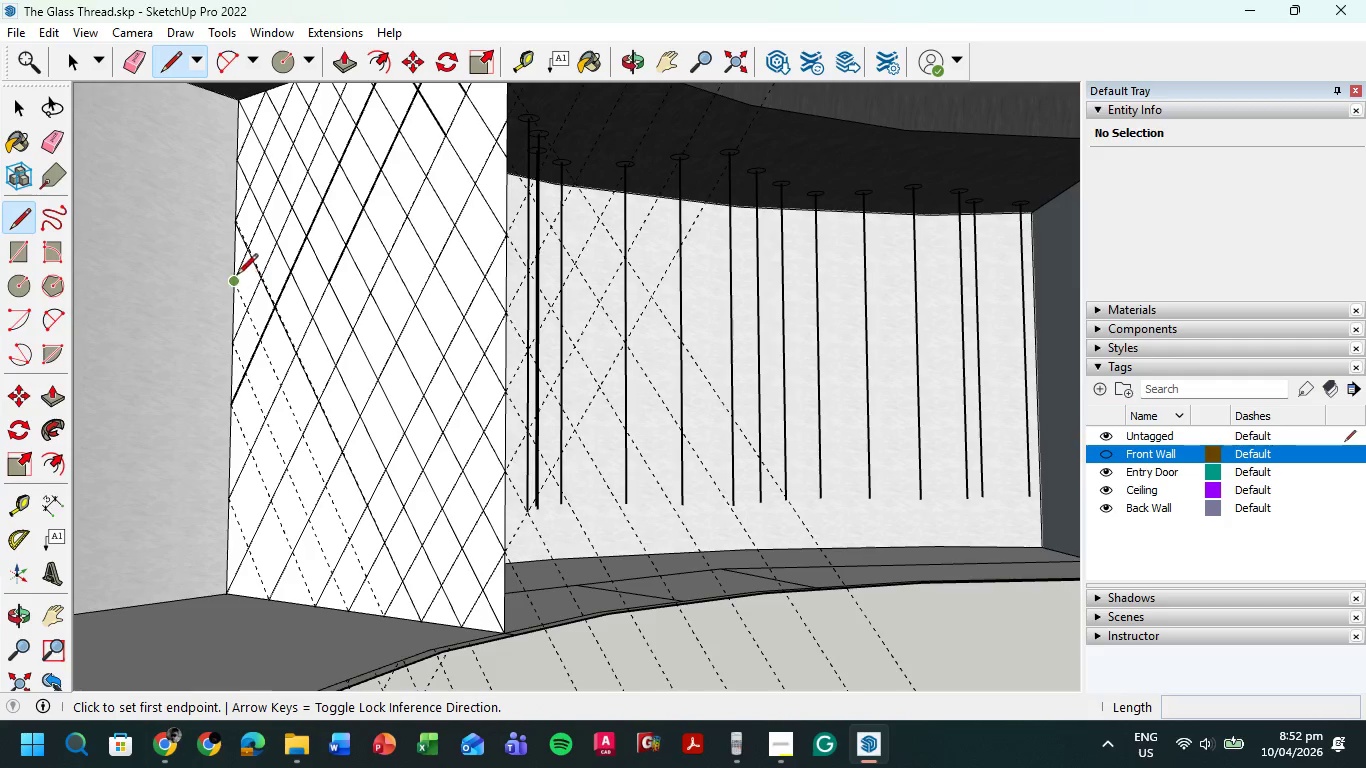 
left_click([237, 276])
 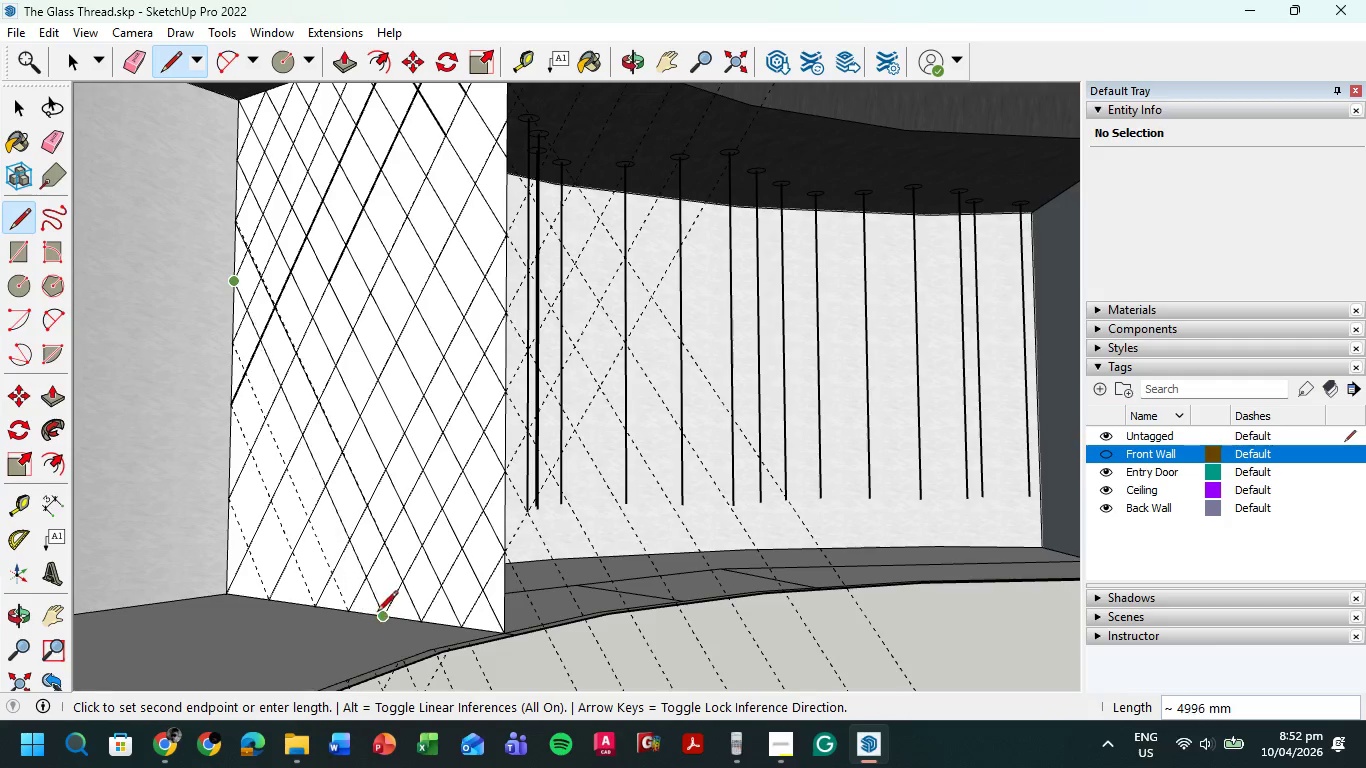 
left_click([381, 613])
 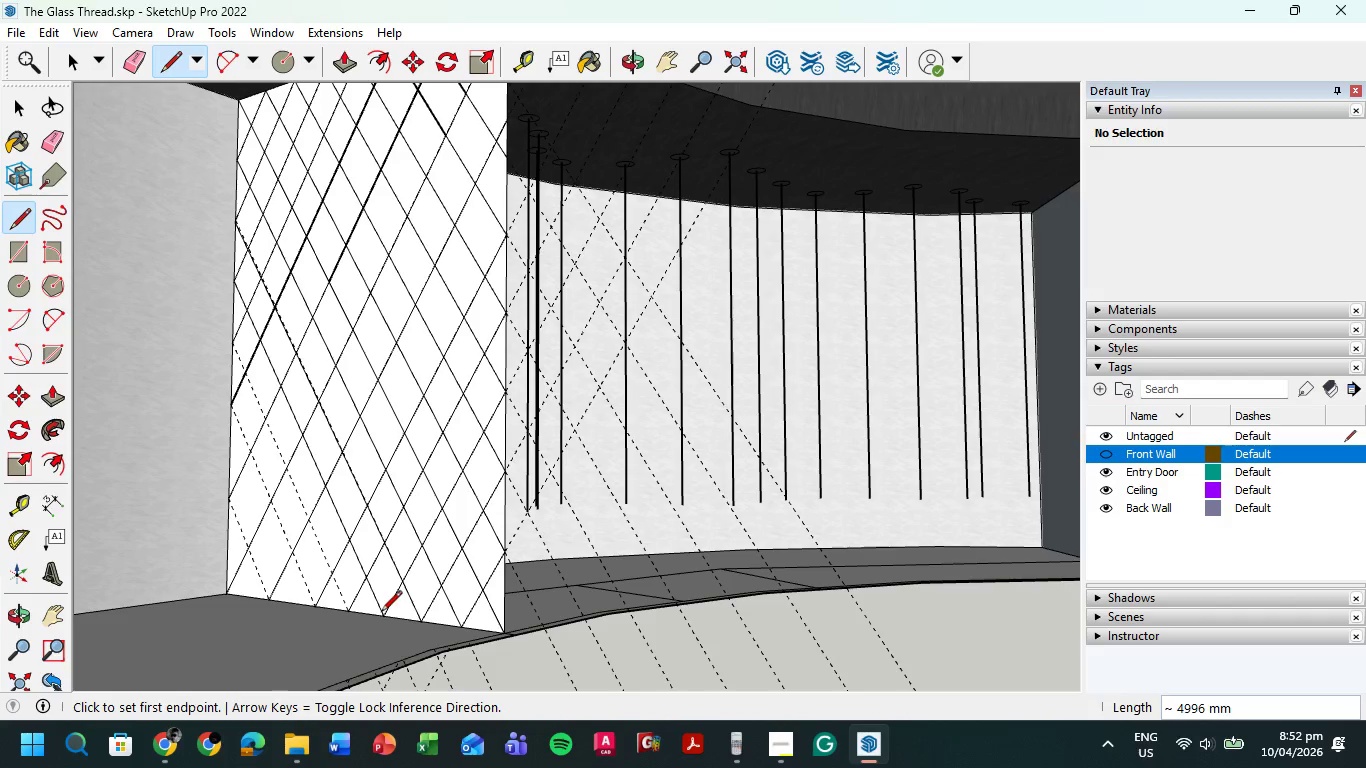 
key(L)
 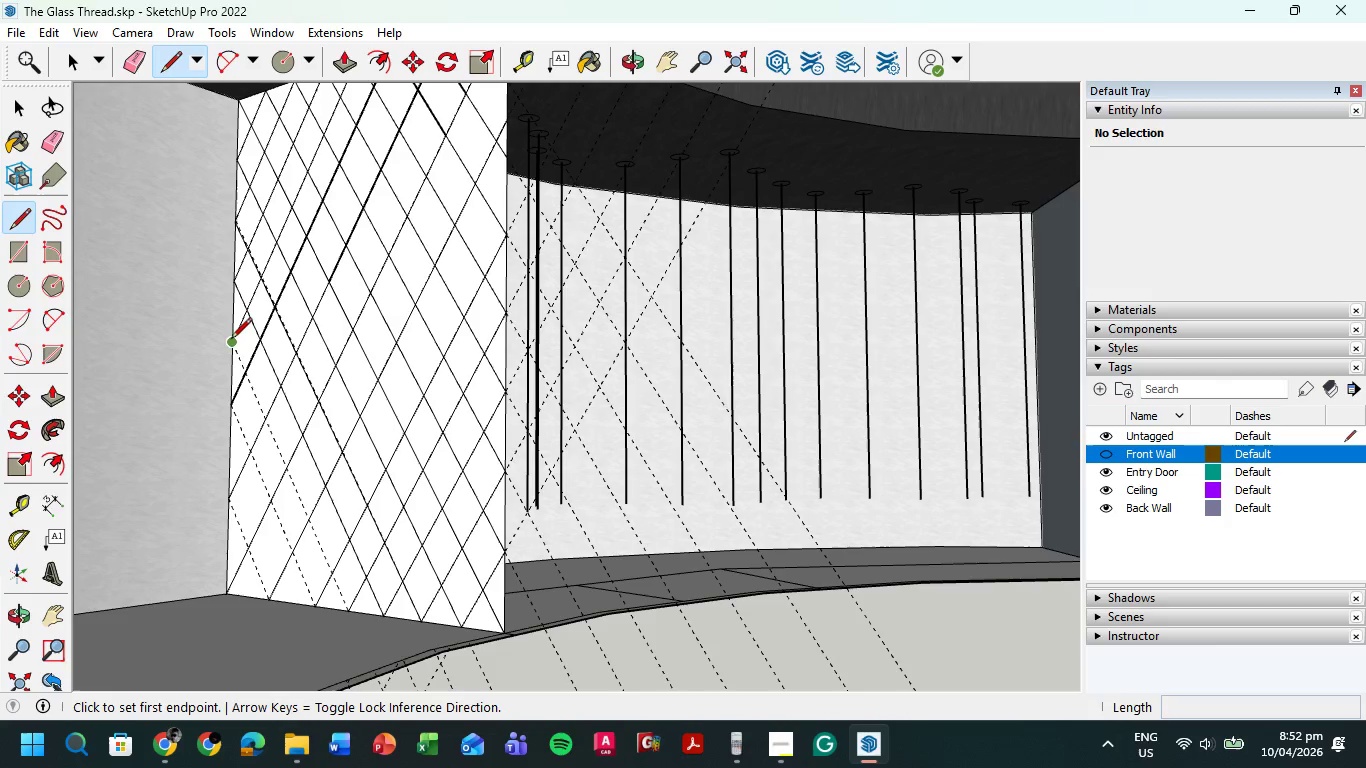 
left_click([231, 341])
 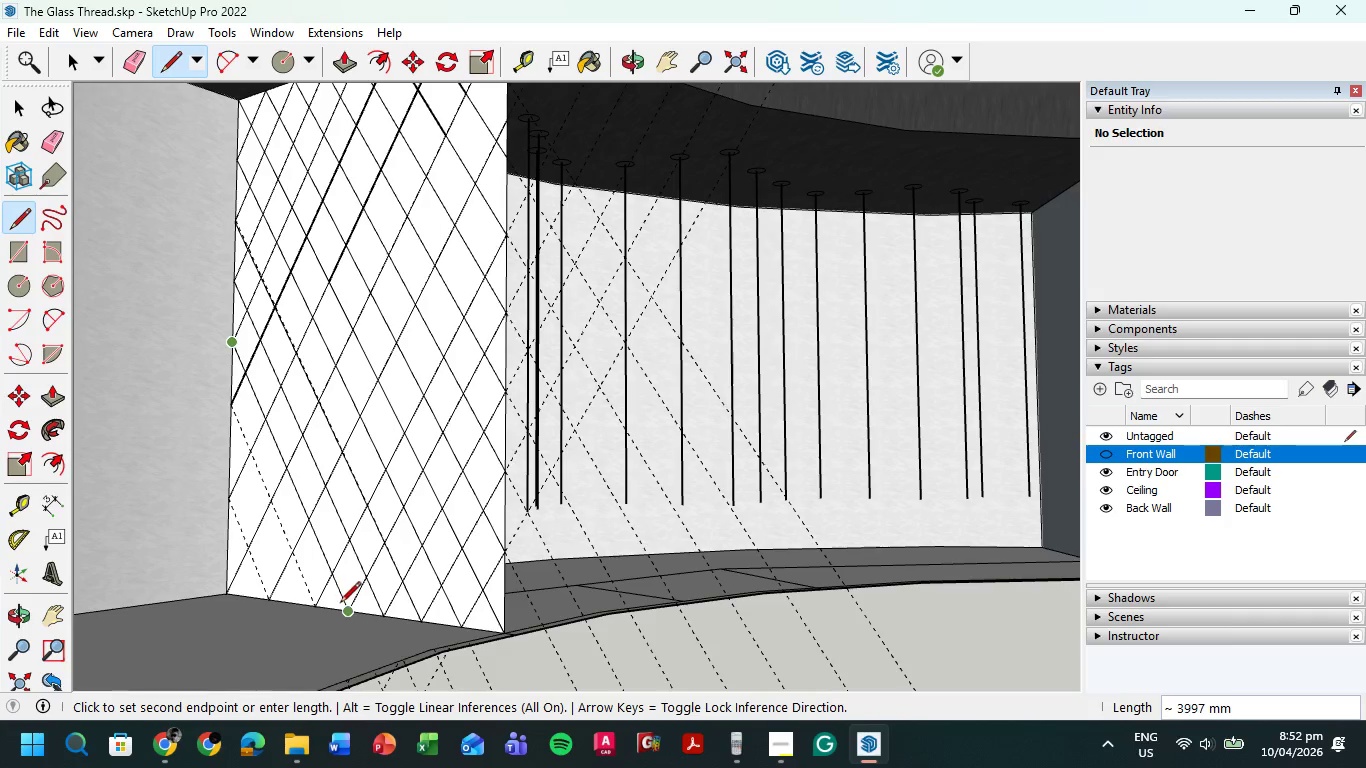 
left_click([340, 605])
 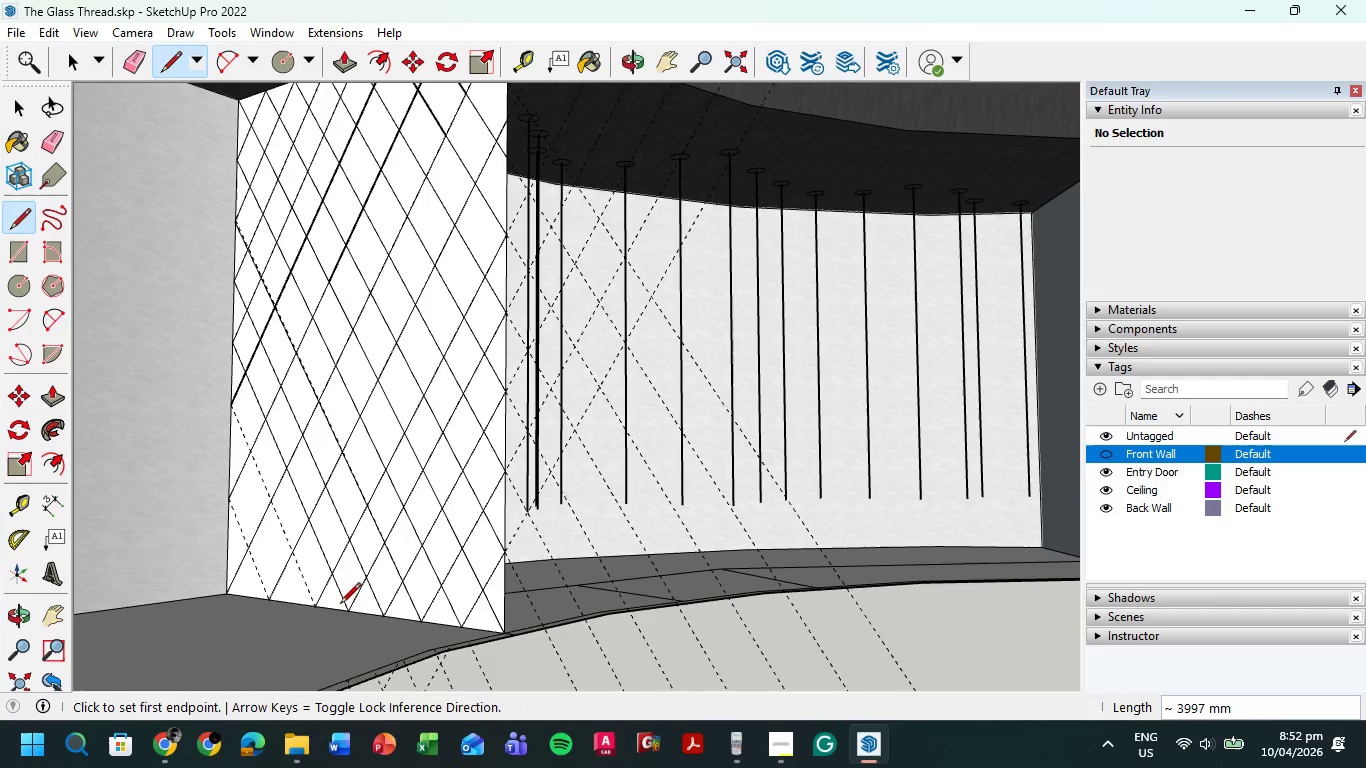 
key(L)
 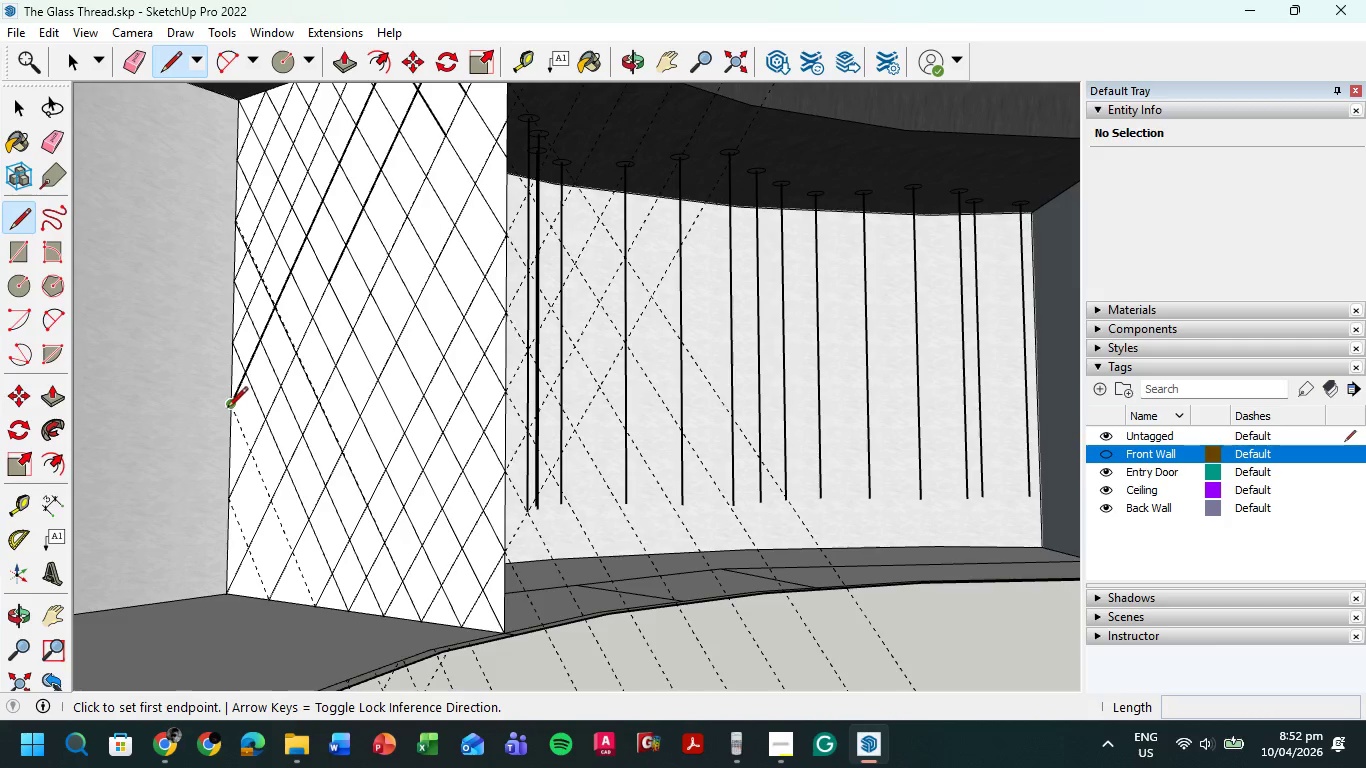 
left_click([229, 407])
 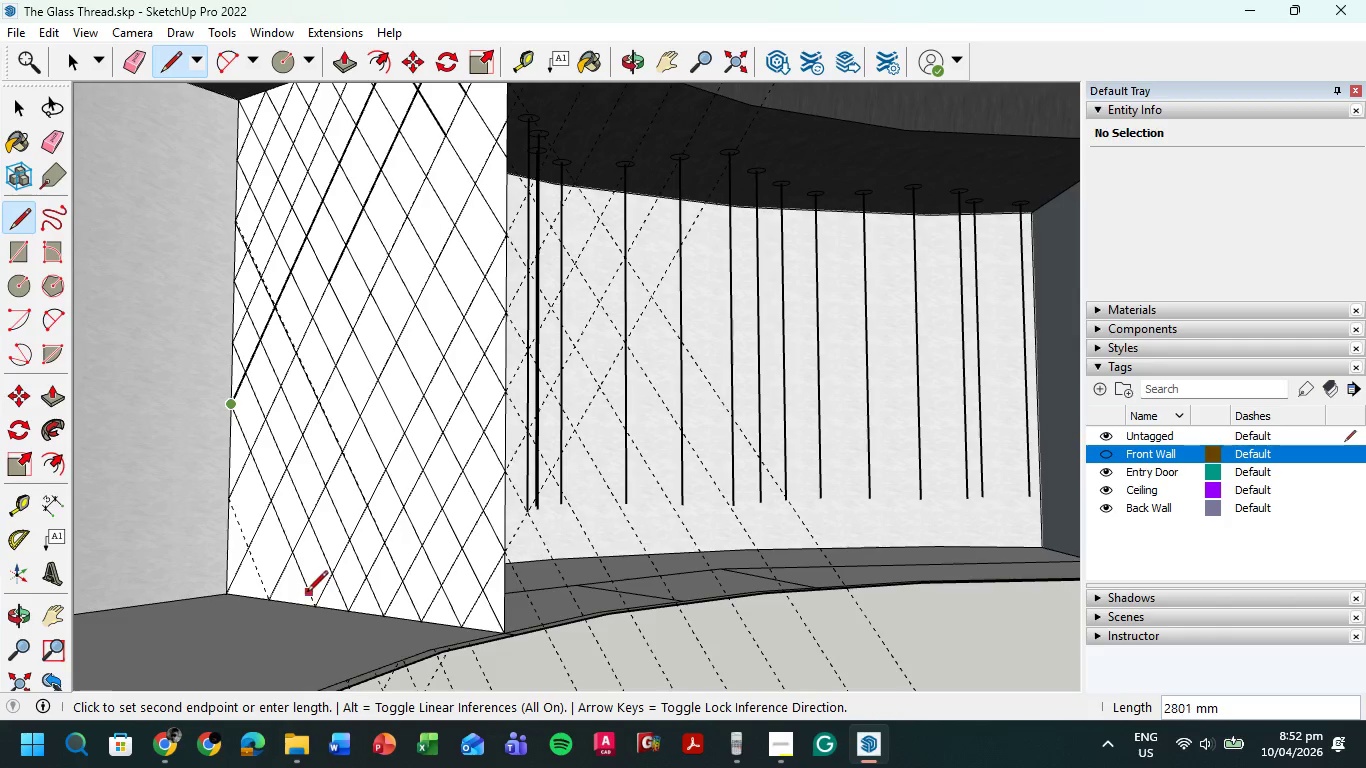 
left_click([312, 603])
 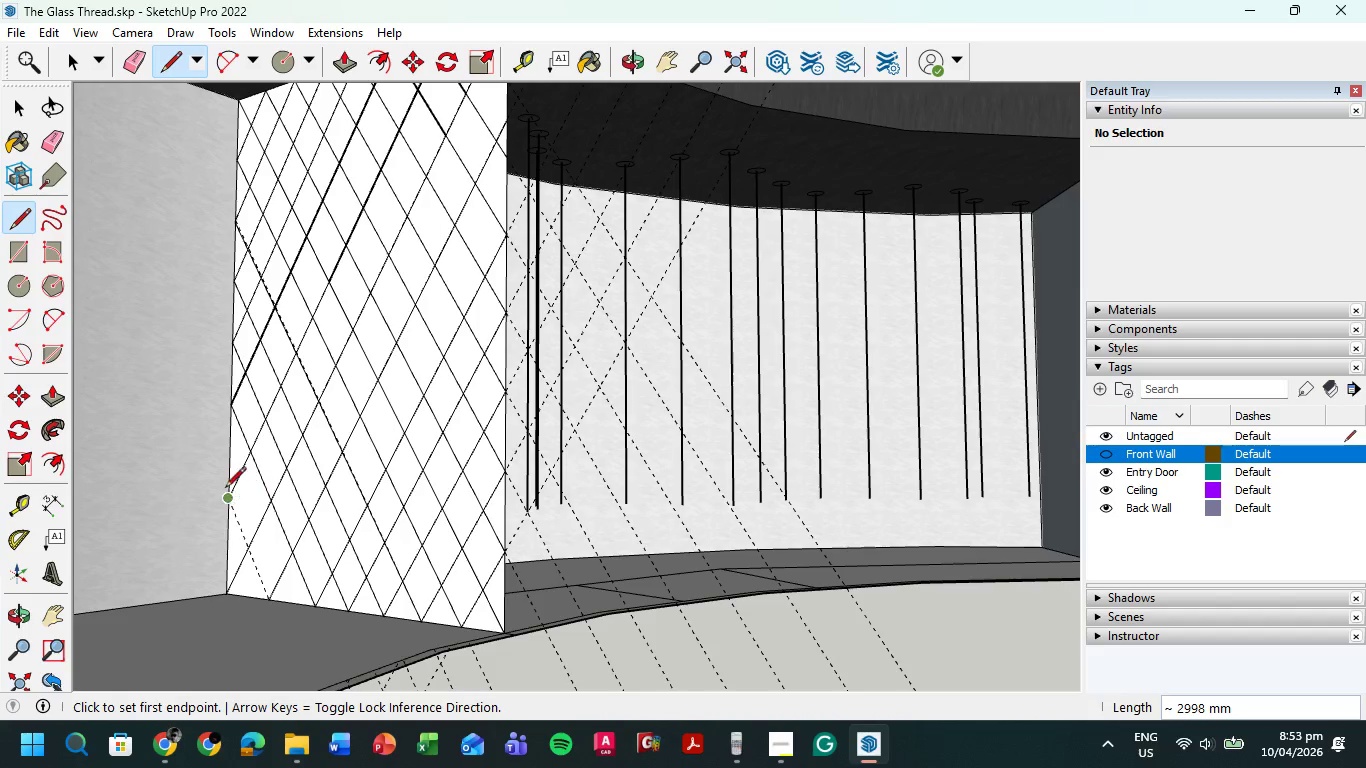 
left_click([231, 499])
 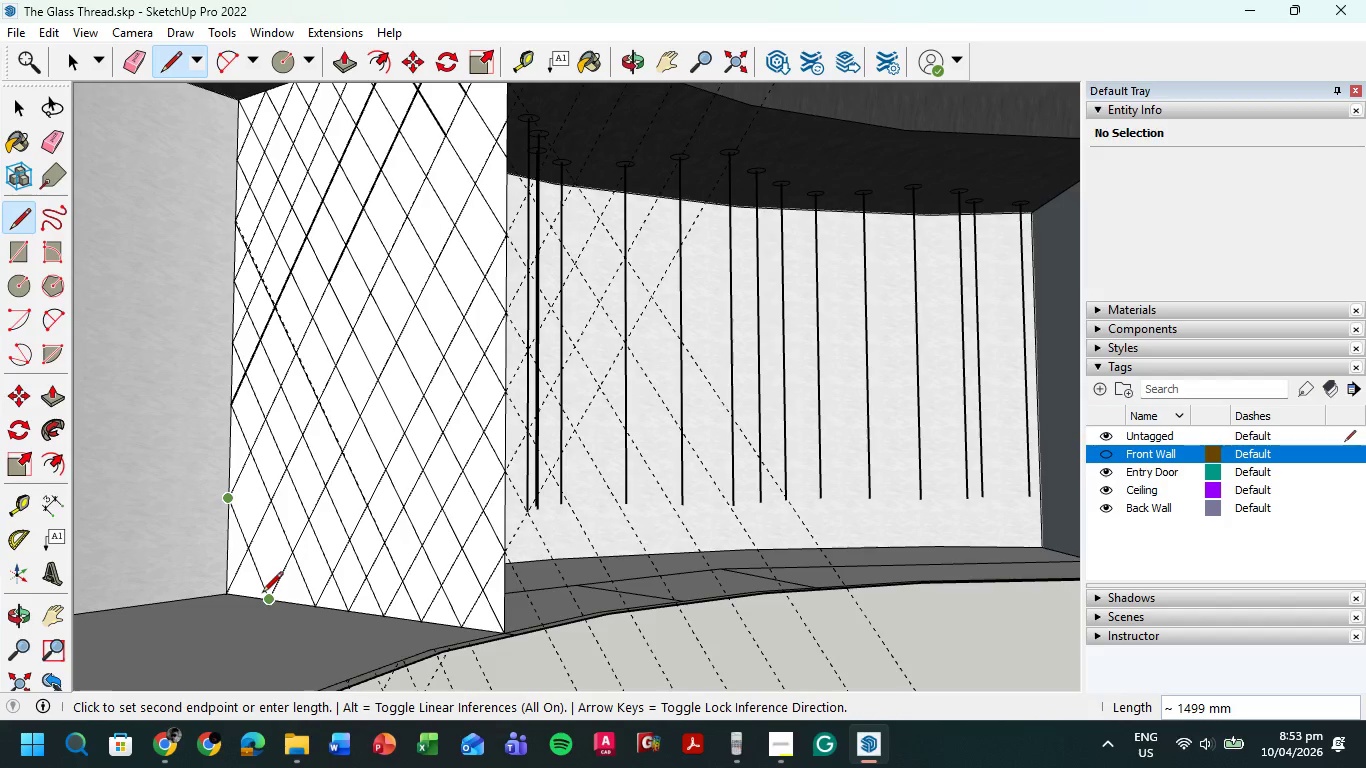 
left_click([264, 596])
 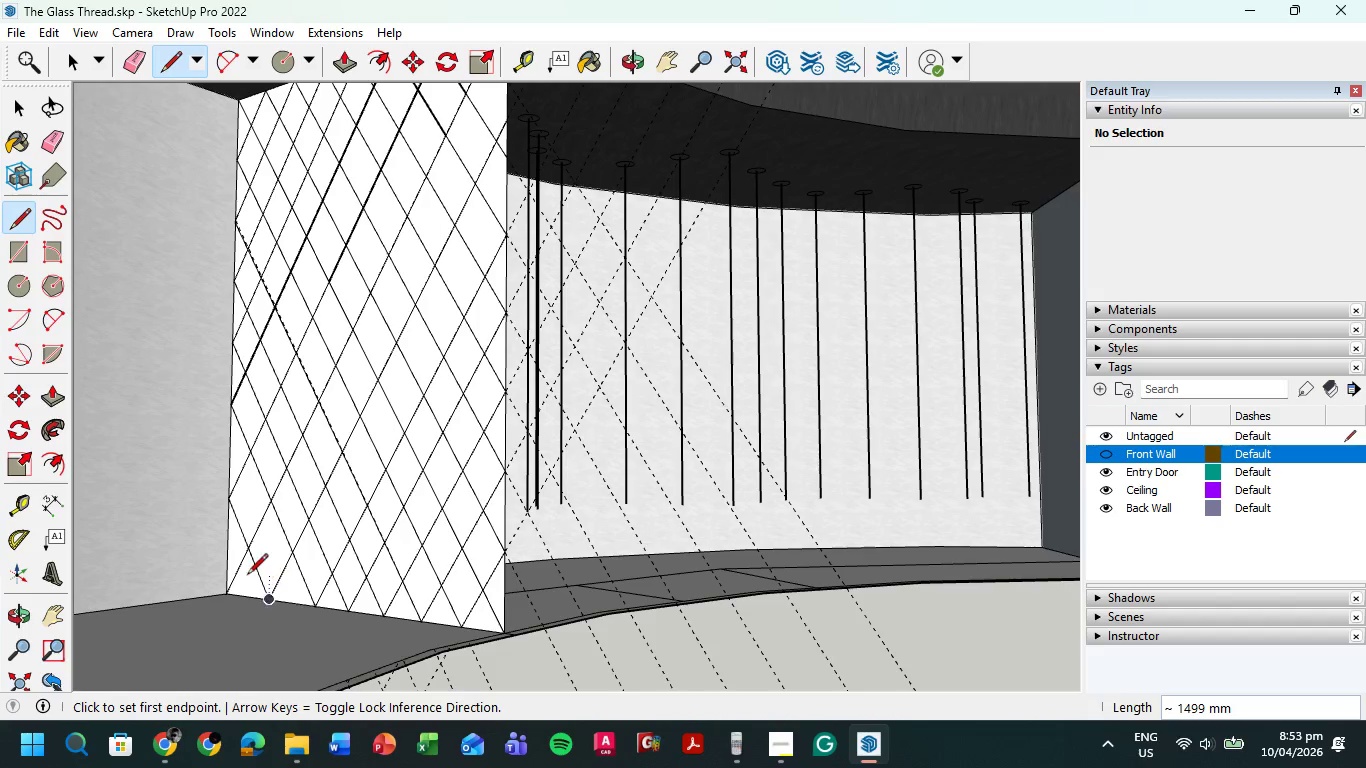 
key(L)
 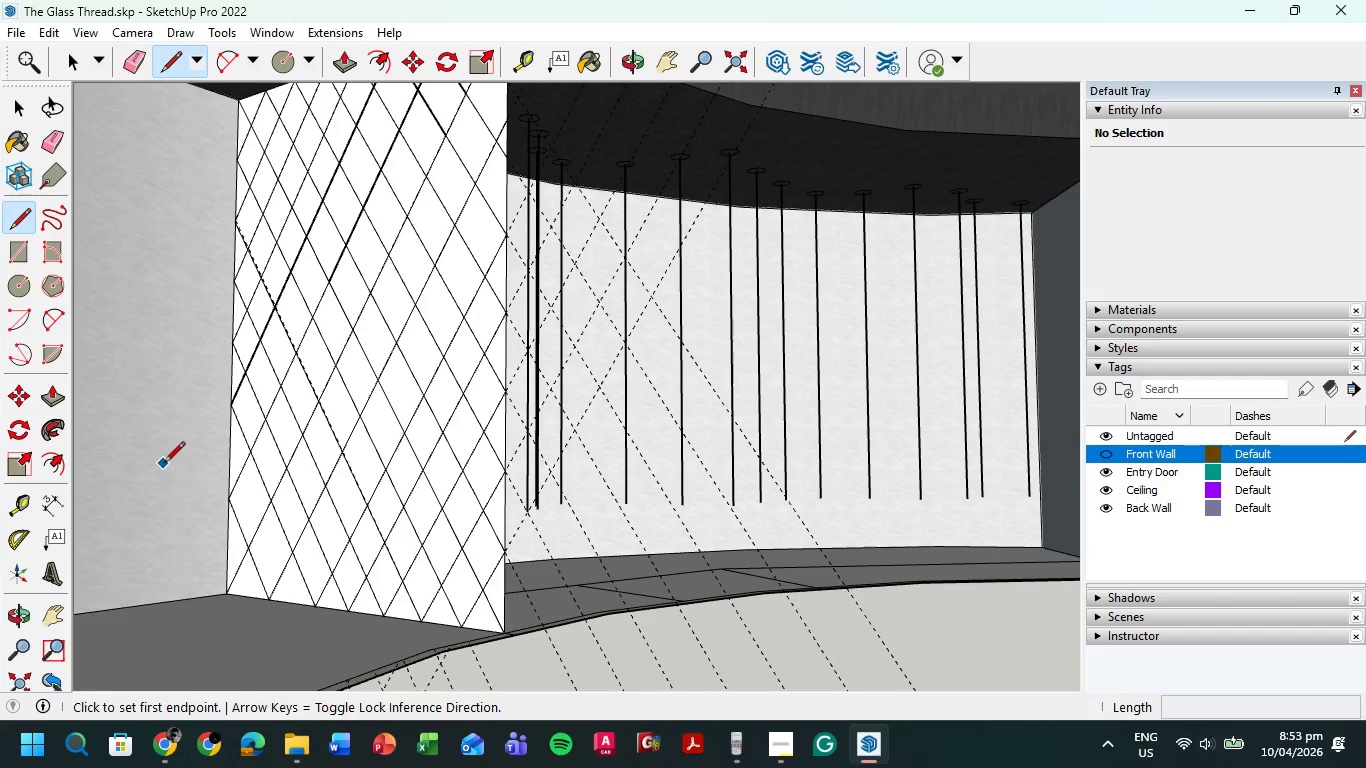 
scroll: coordinate [156, 417], scroll_direction: down, amount: 11.0
 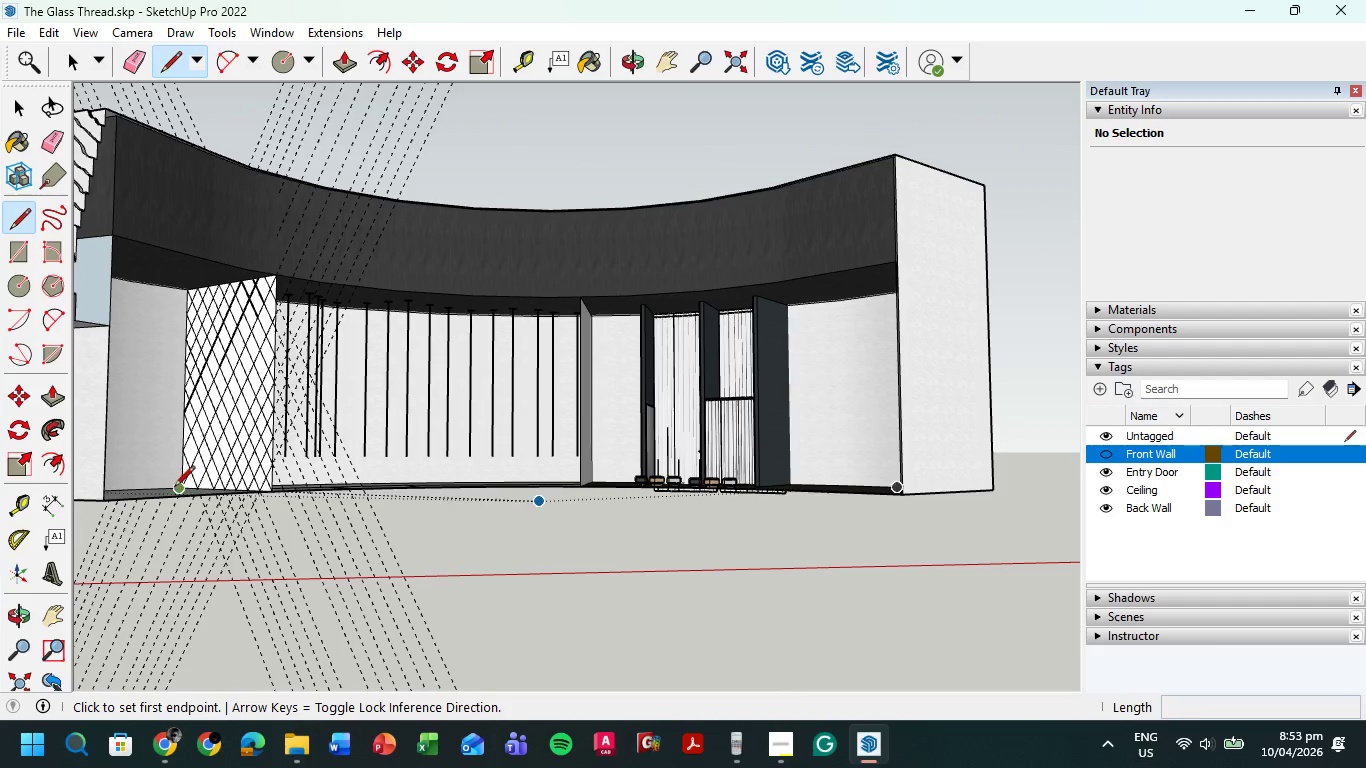 
hold_key(key=ShiftLeft, duration=0.59)
 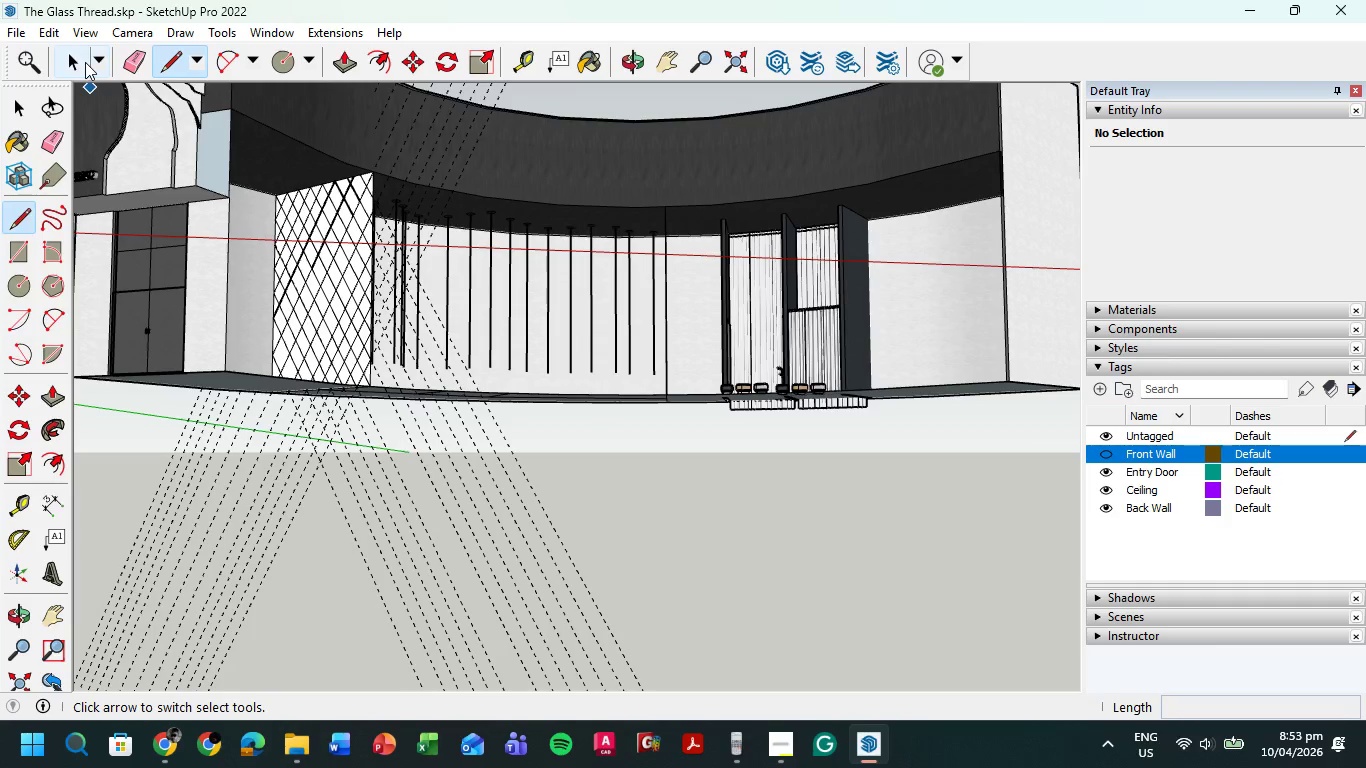 
left_click([76, 61])
 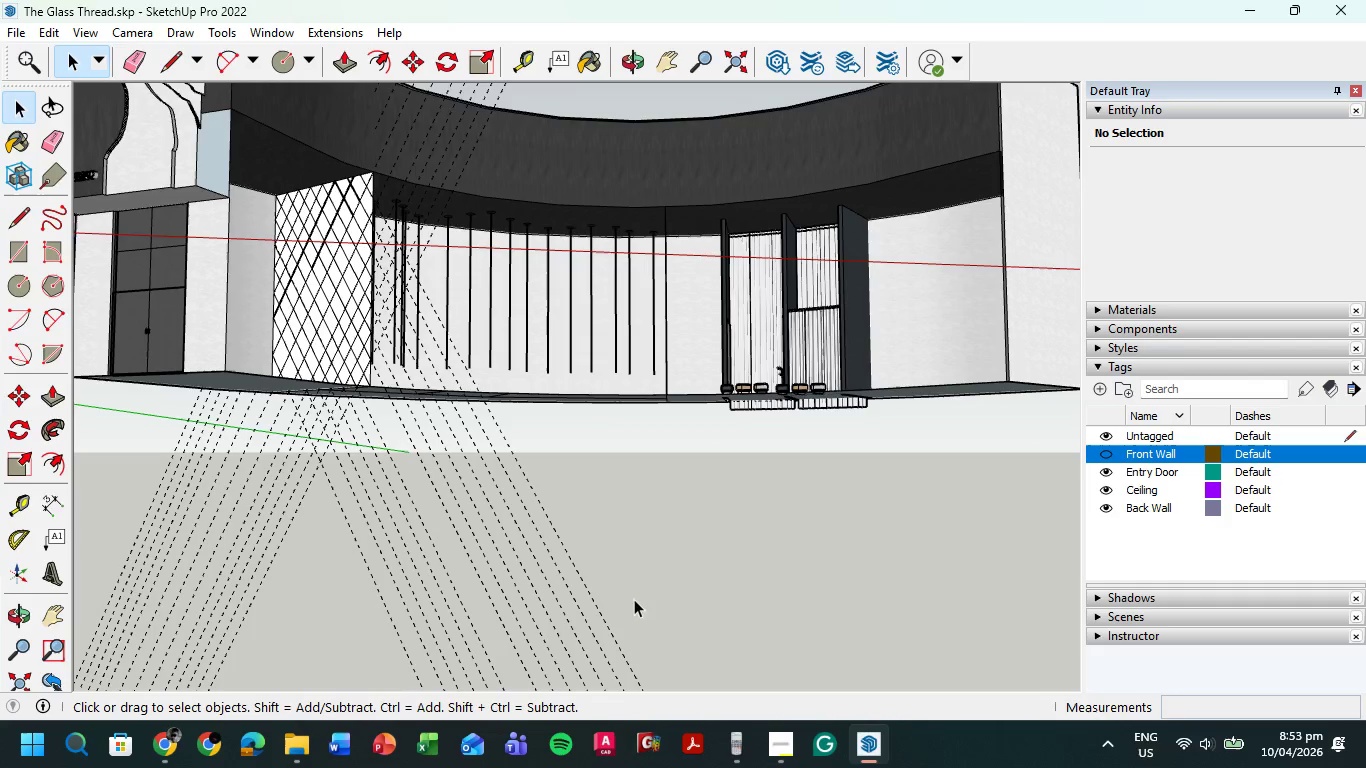 
left_click_drag(start_coordinate=[651, 580], to_coordinate=[102, 527])
 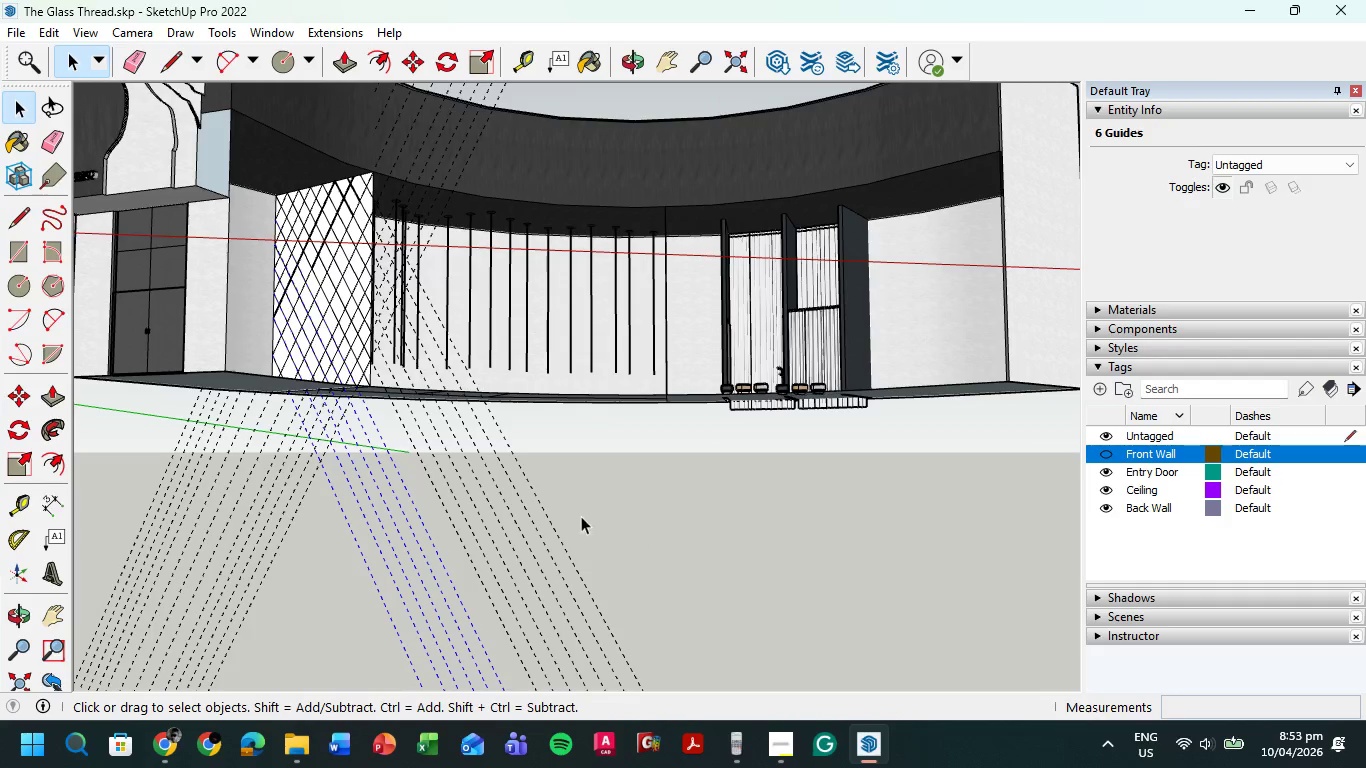 
left_click_drag(start_coordinate=[629, 482], to_coordinate=[120, 618])
 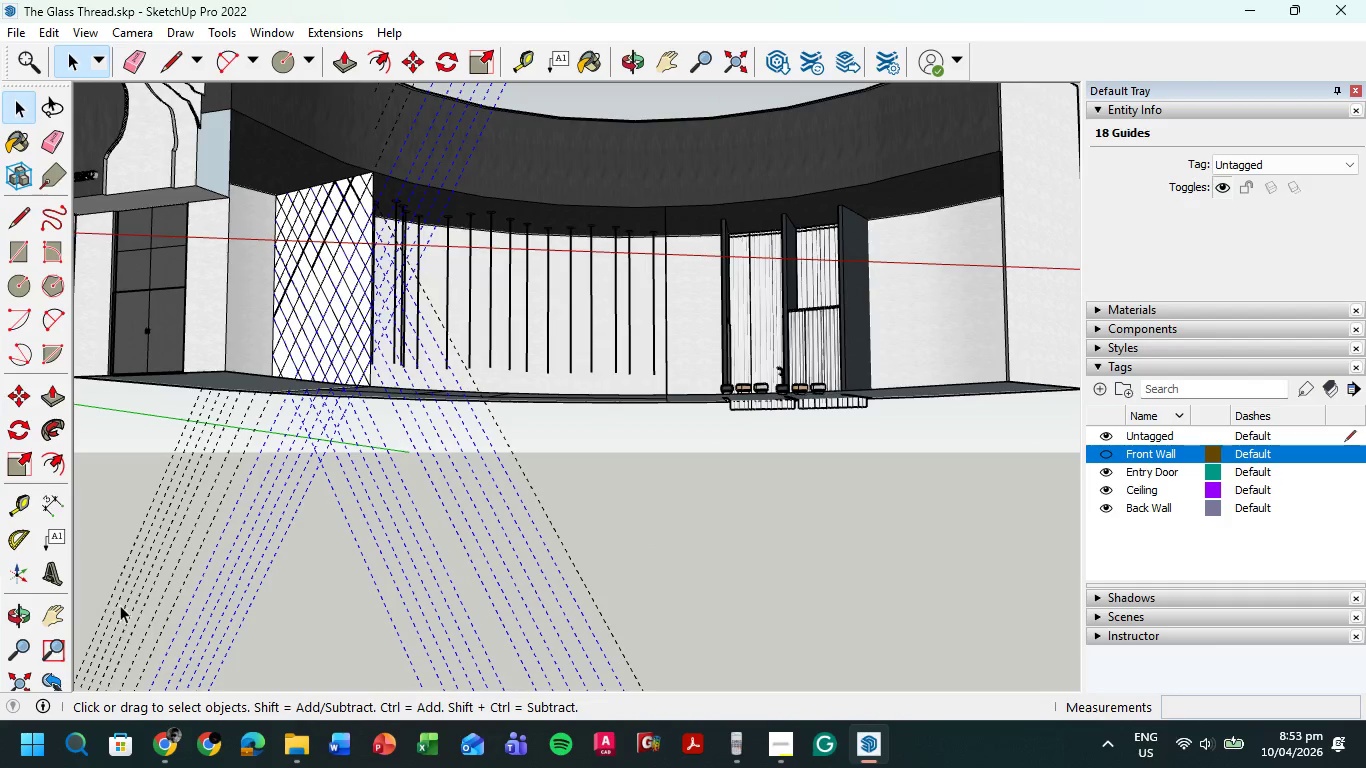 
key(Delete)
 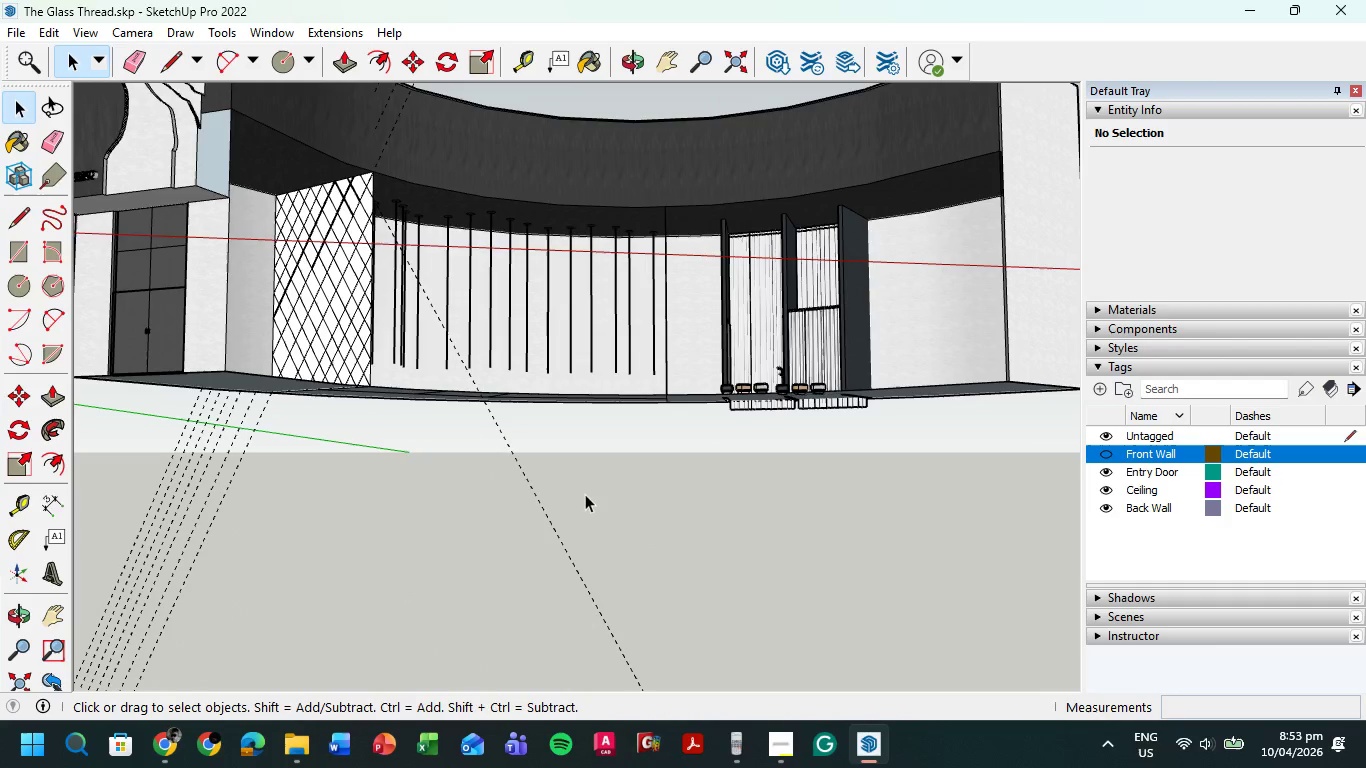 
left_click_drag(start_coordinate=[591, 489], to_coordinate=[107, 547])
 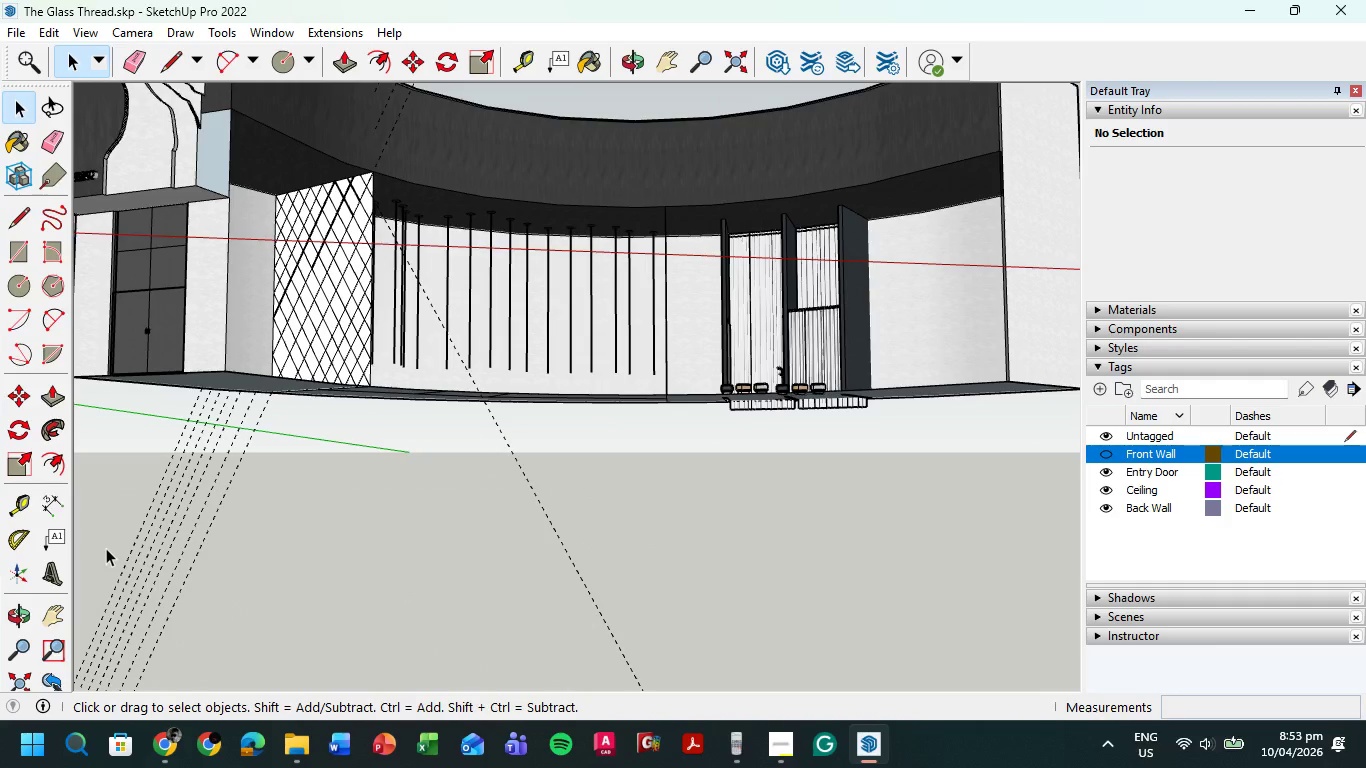 
key(Delete)
 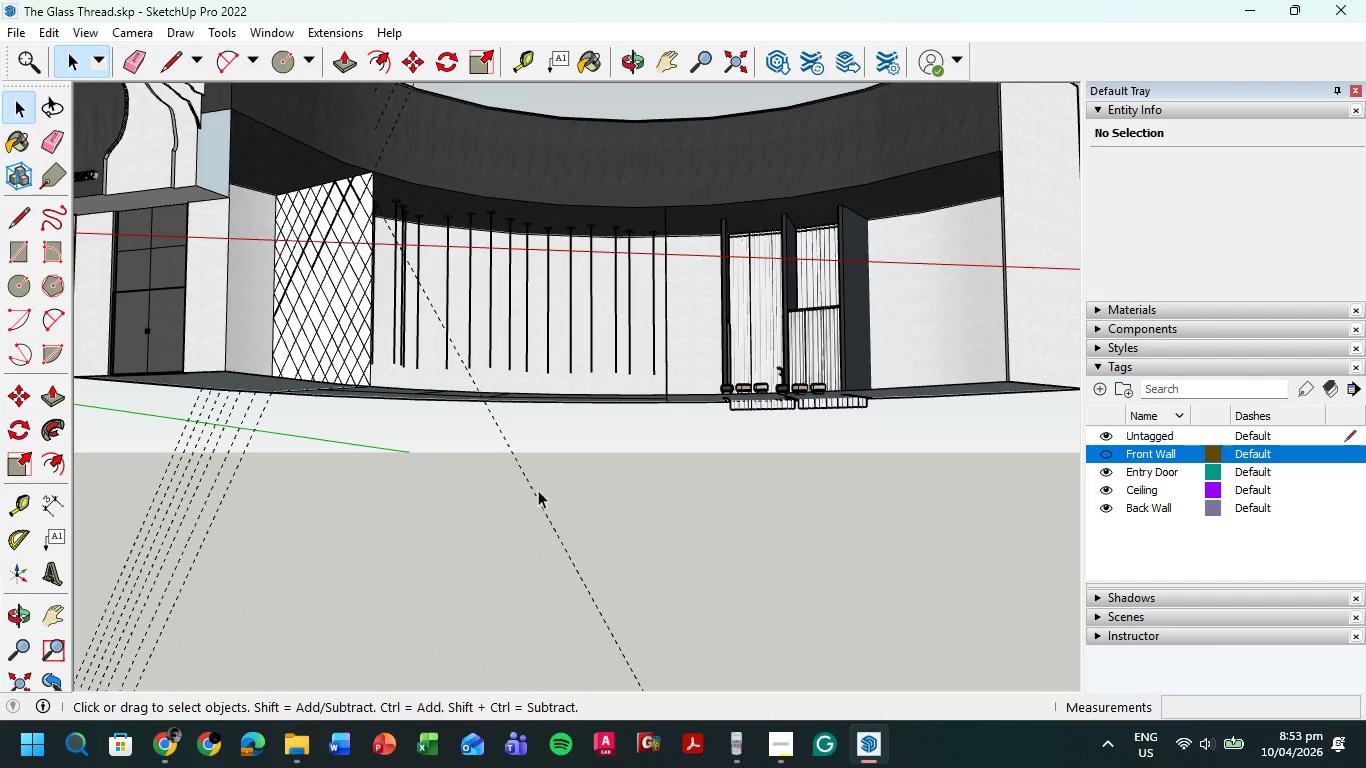 
left_click_drag(start_coordinate=[554, 482], to_coordinate=[513, 572])
 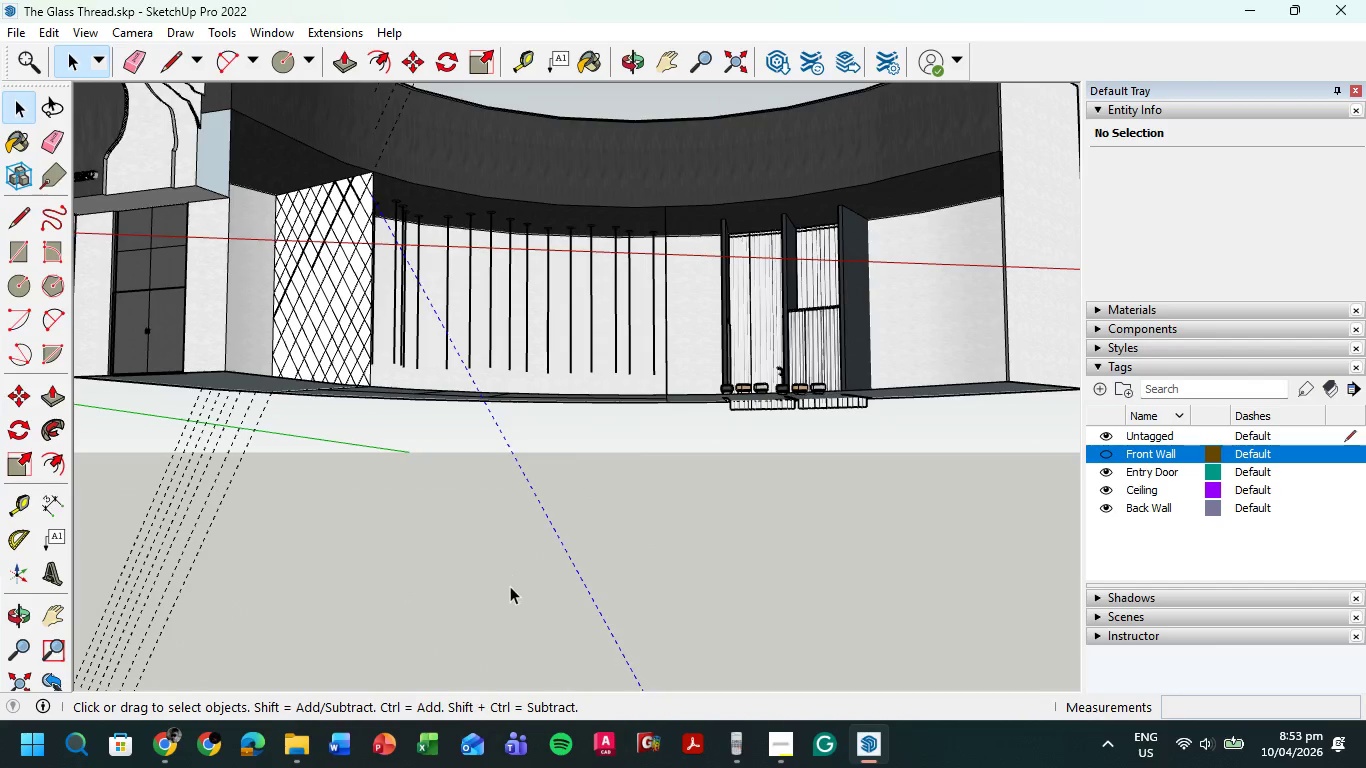 
key(Delete)
 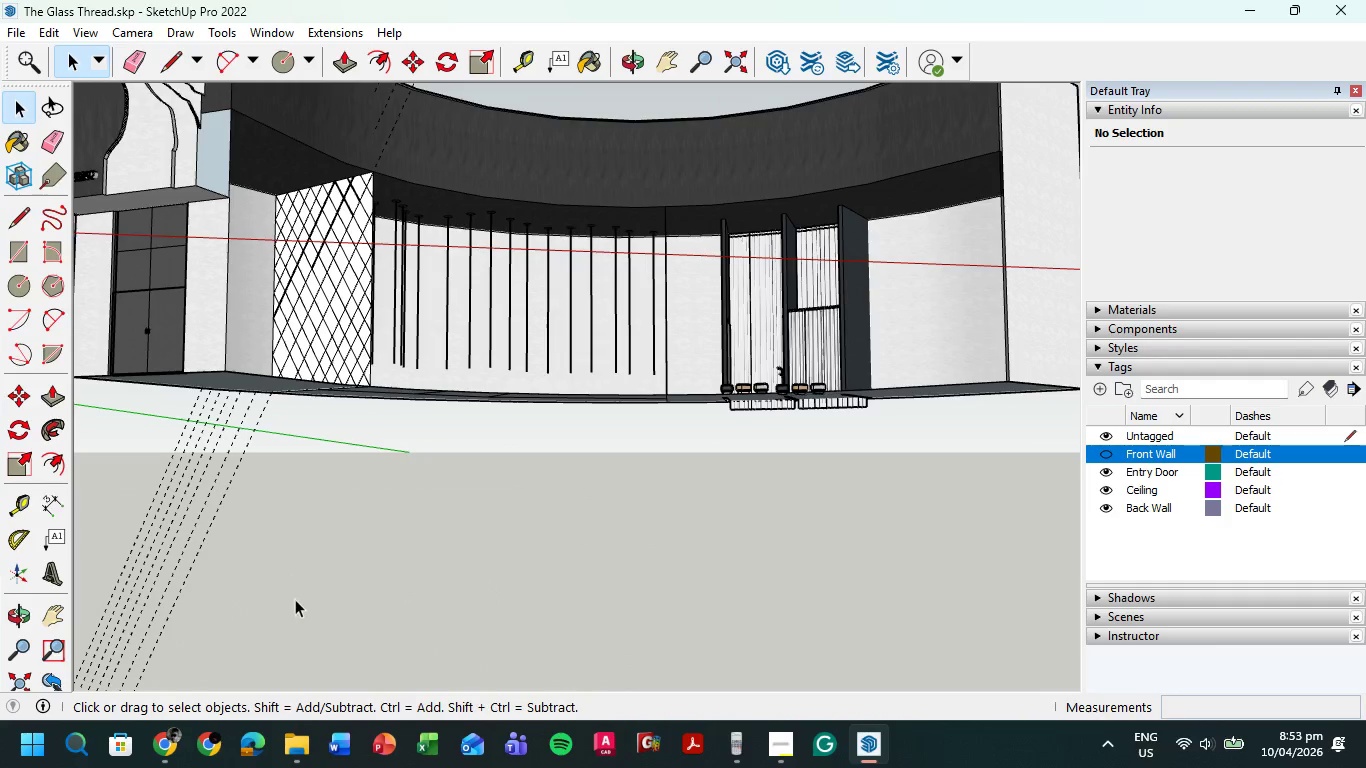 
left_click_drag(start_coordinate=[295, 599], to_coordinate=[105, 485])
 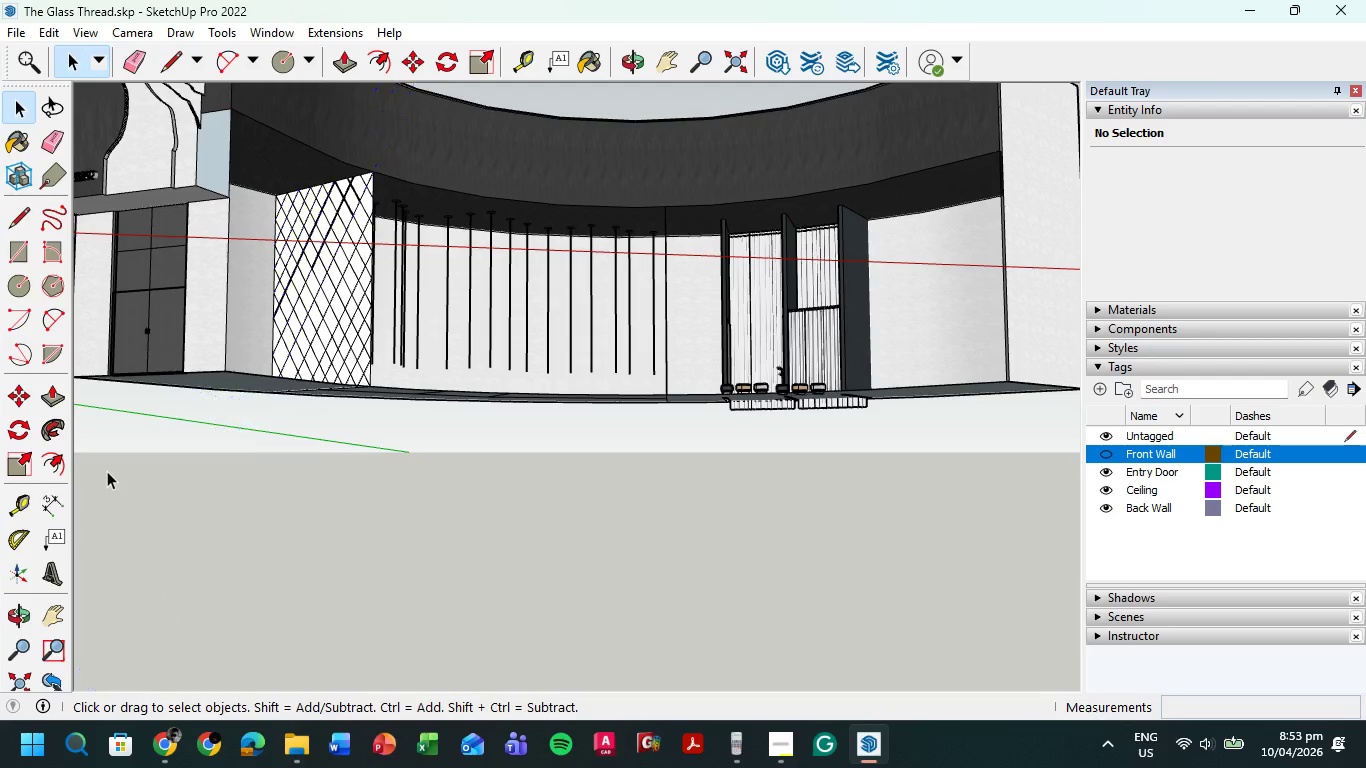 
key(Delete)
 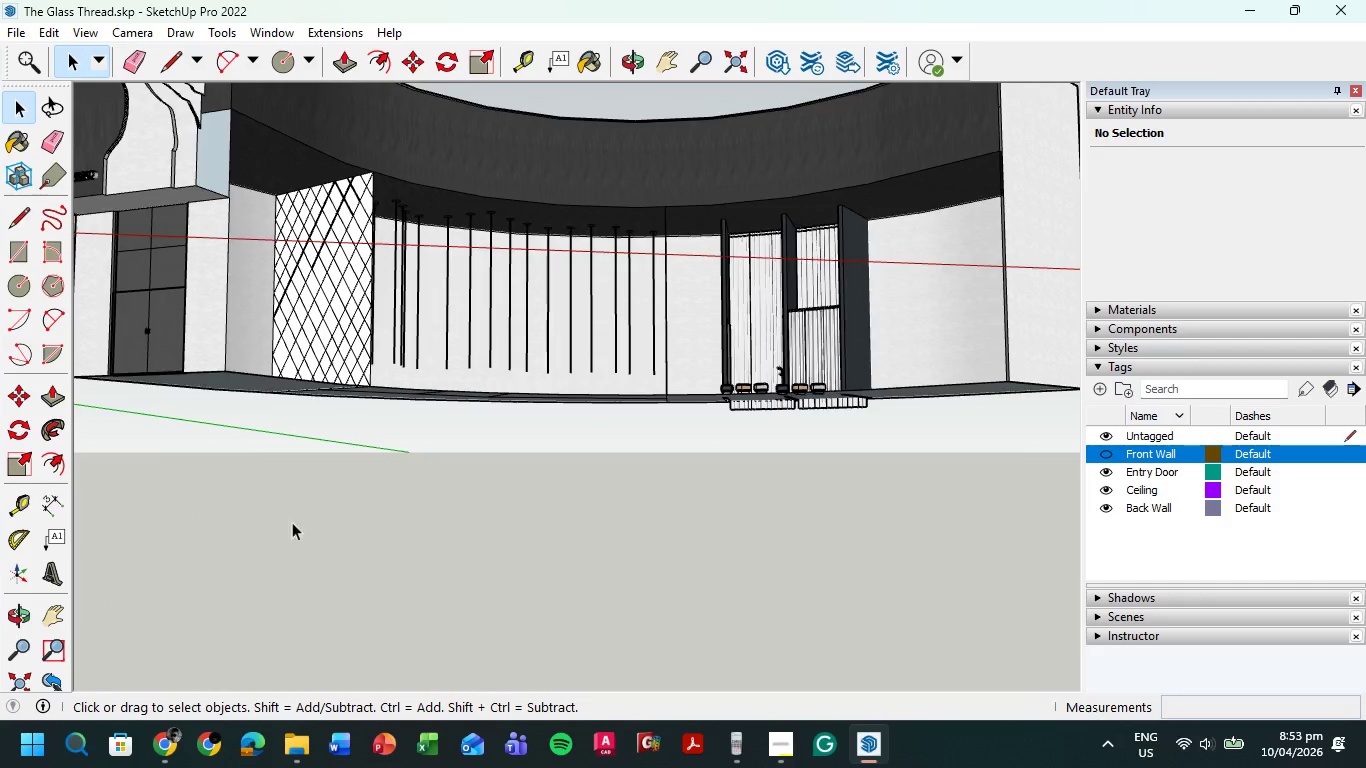 
scroll: coordinate [305, 525], scroll_direction: down, amount: 3.0
 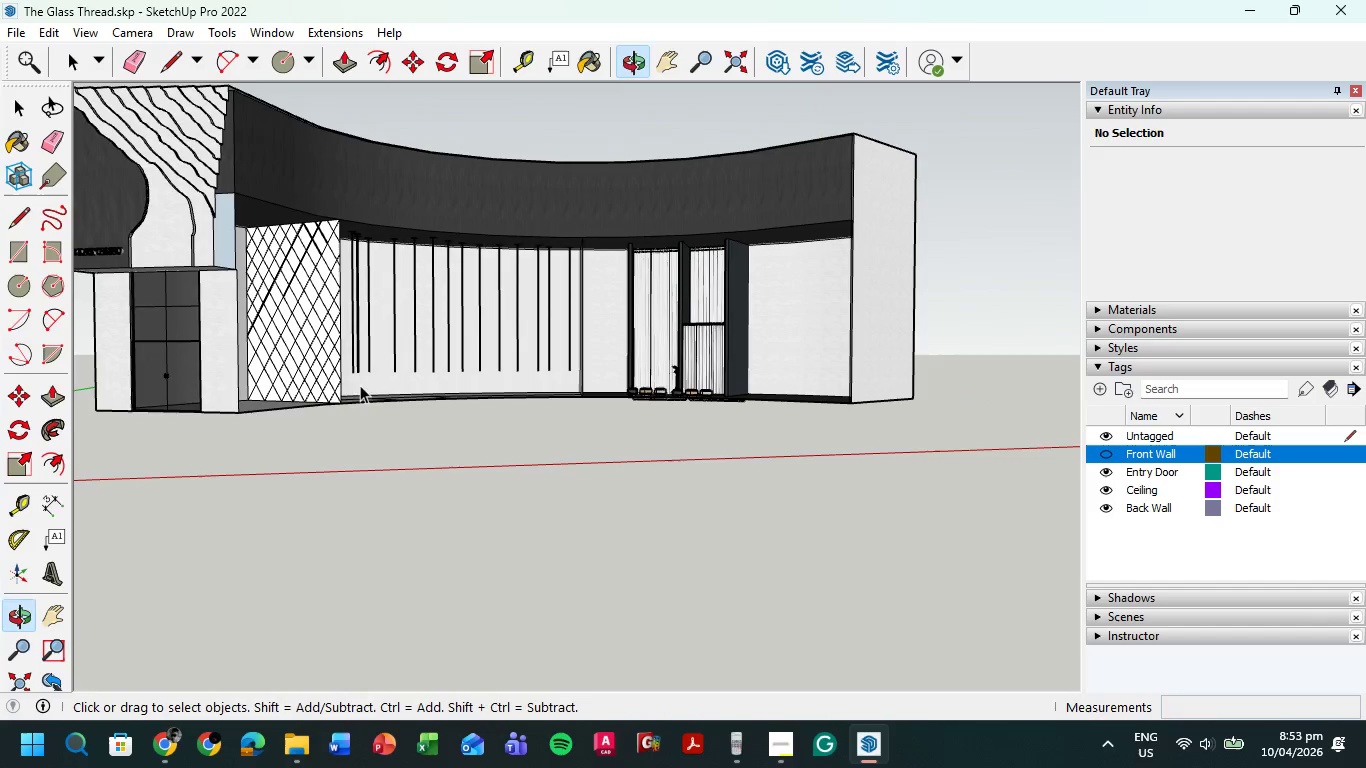 
left_click([322, 242])
 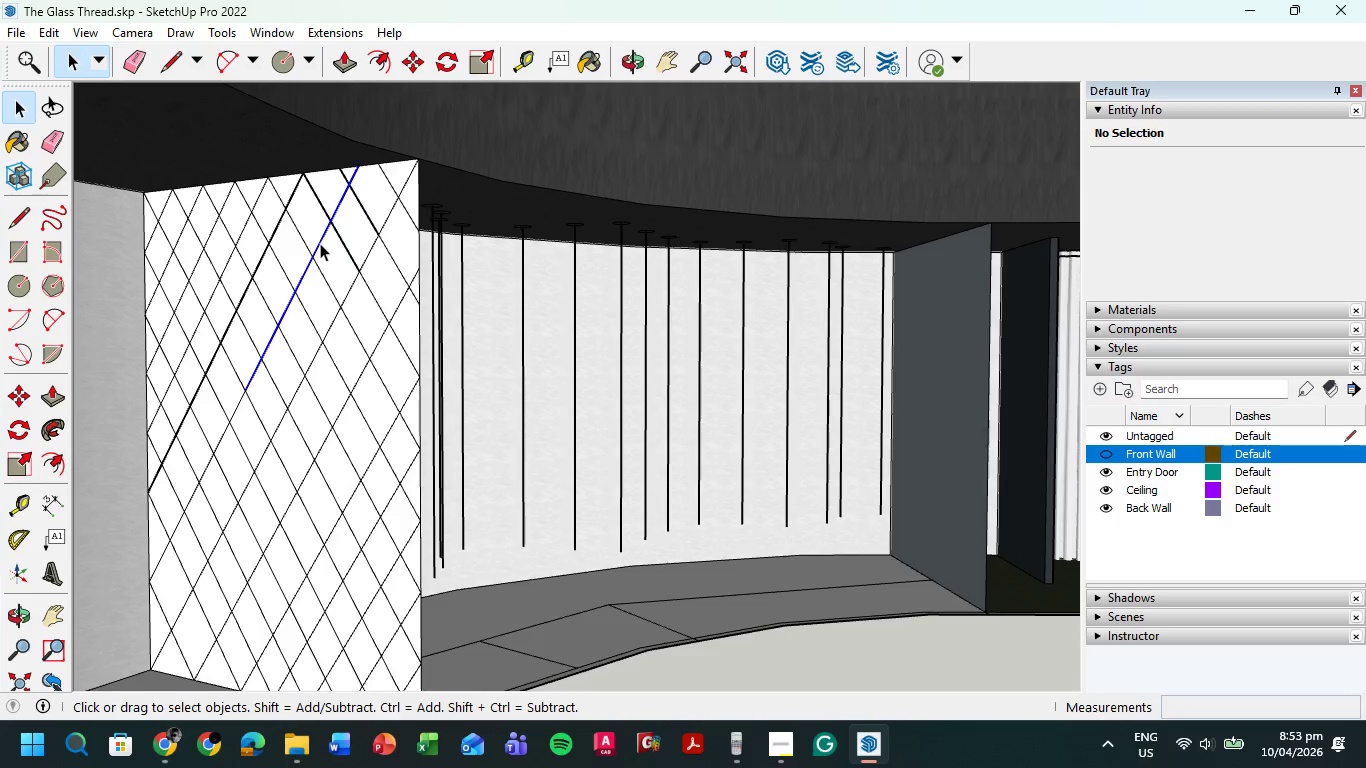 
scroll: coordinate [303, 243], scroll_direction: up, amount: 13.0
 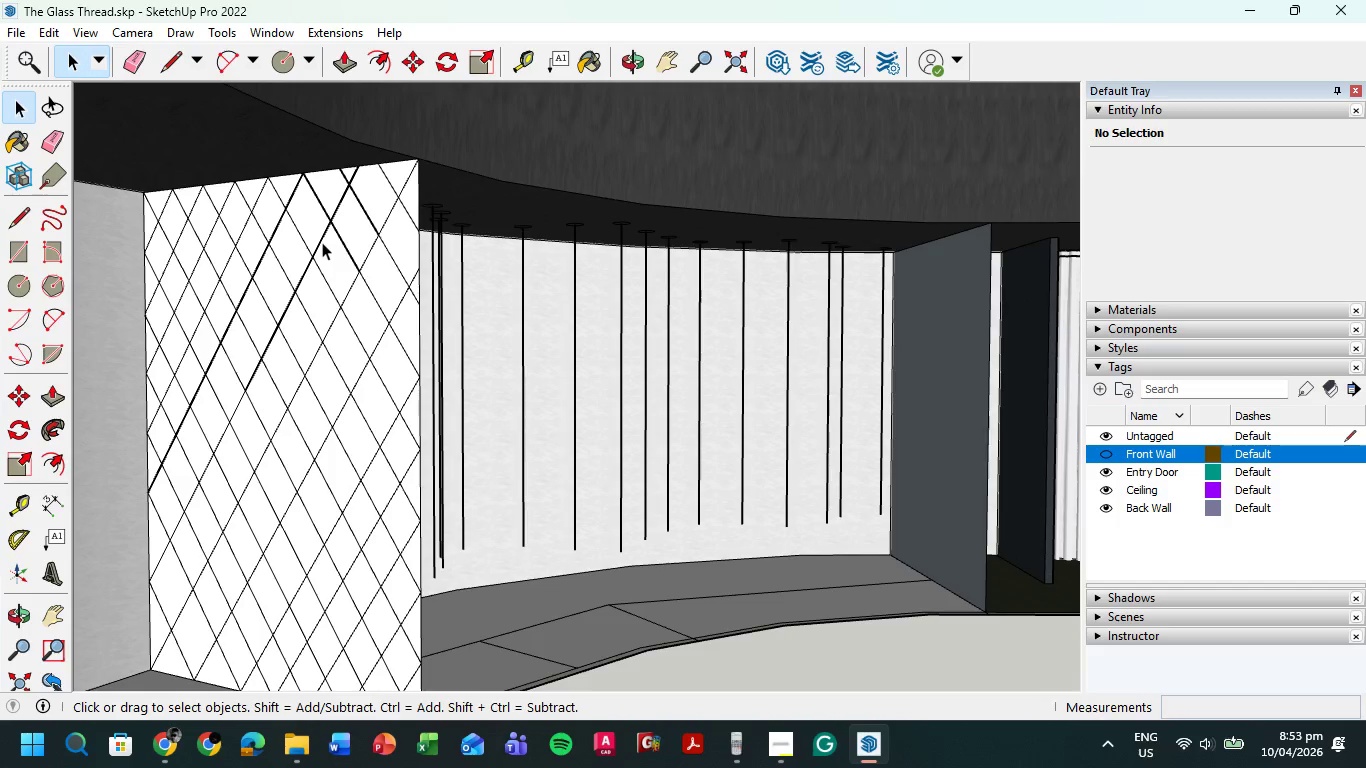 
key(Delete)
 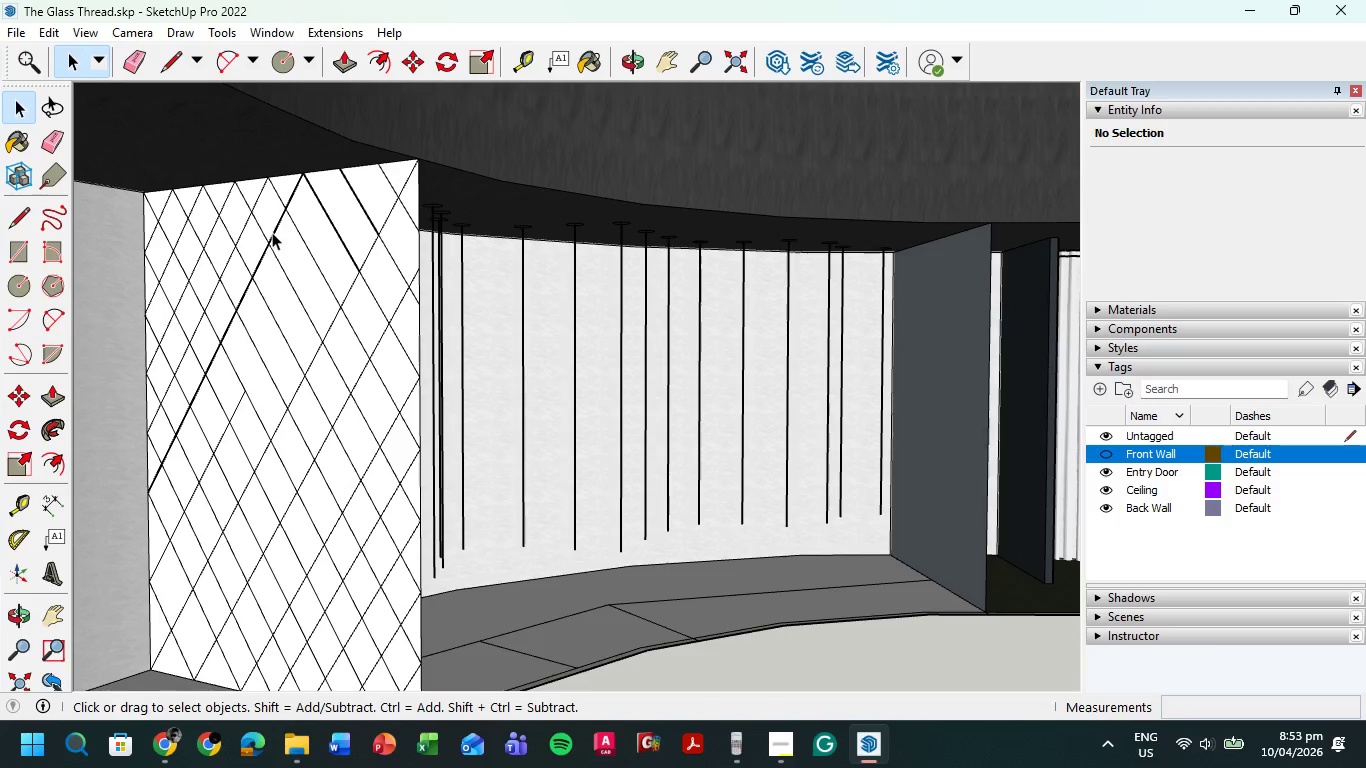 
left_click([274, 230])
 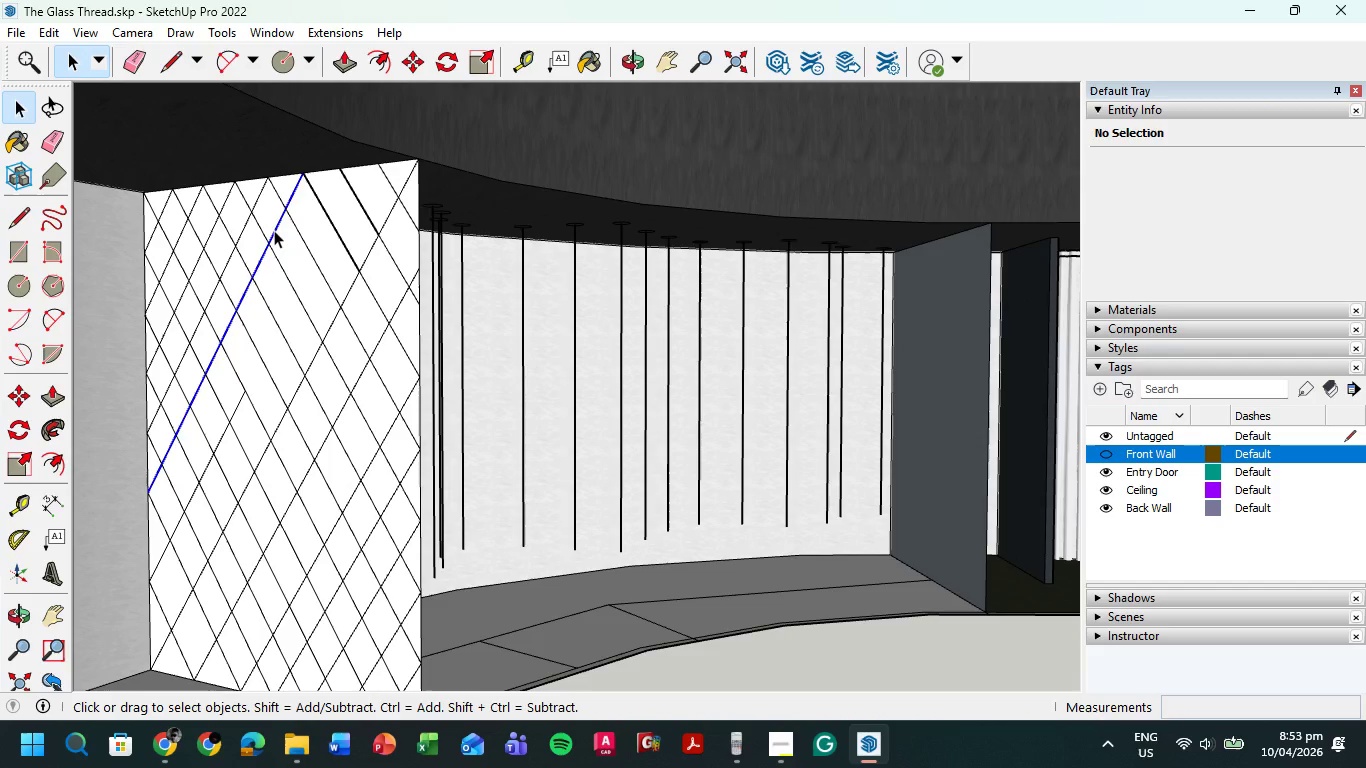 
key(Delete)
 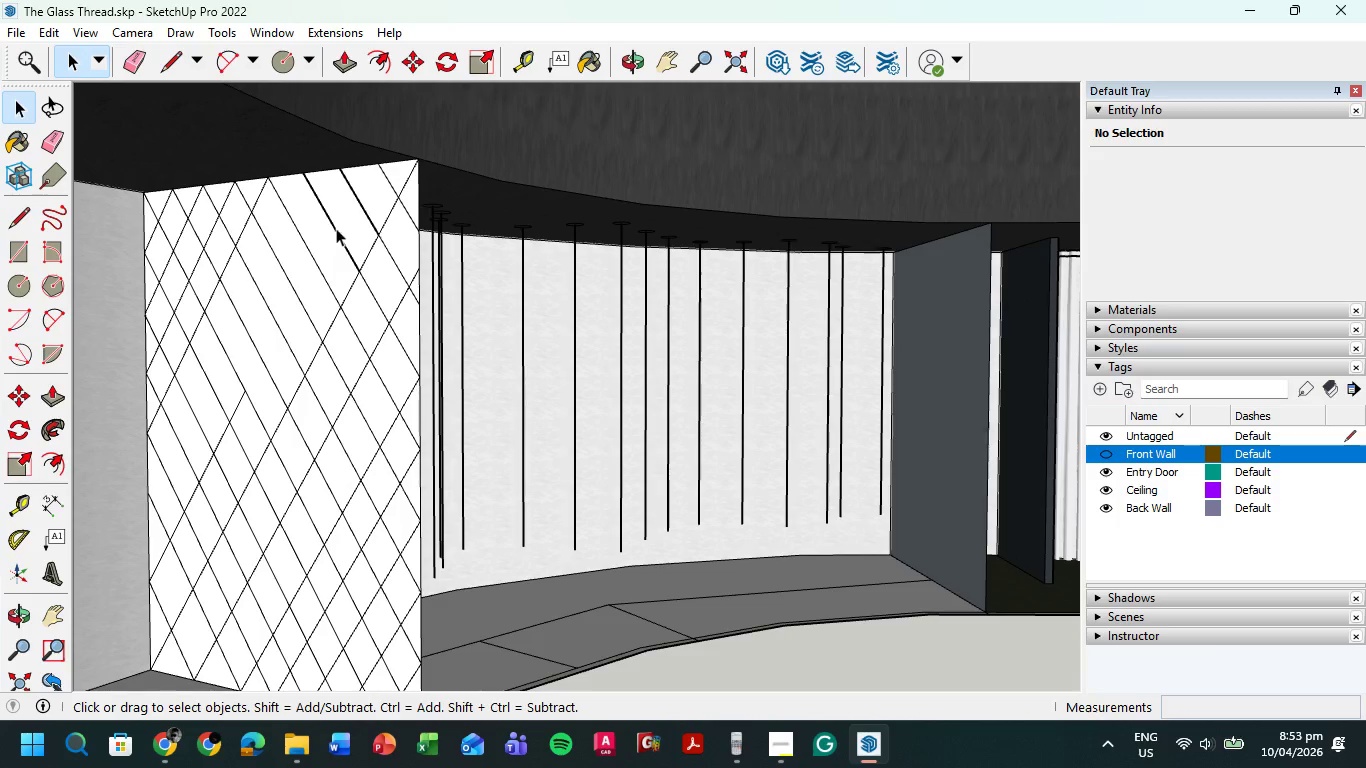 
left_click([336, 228])
 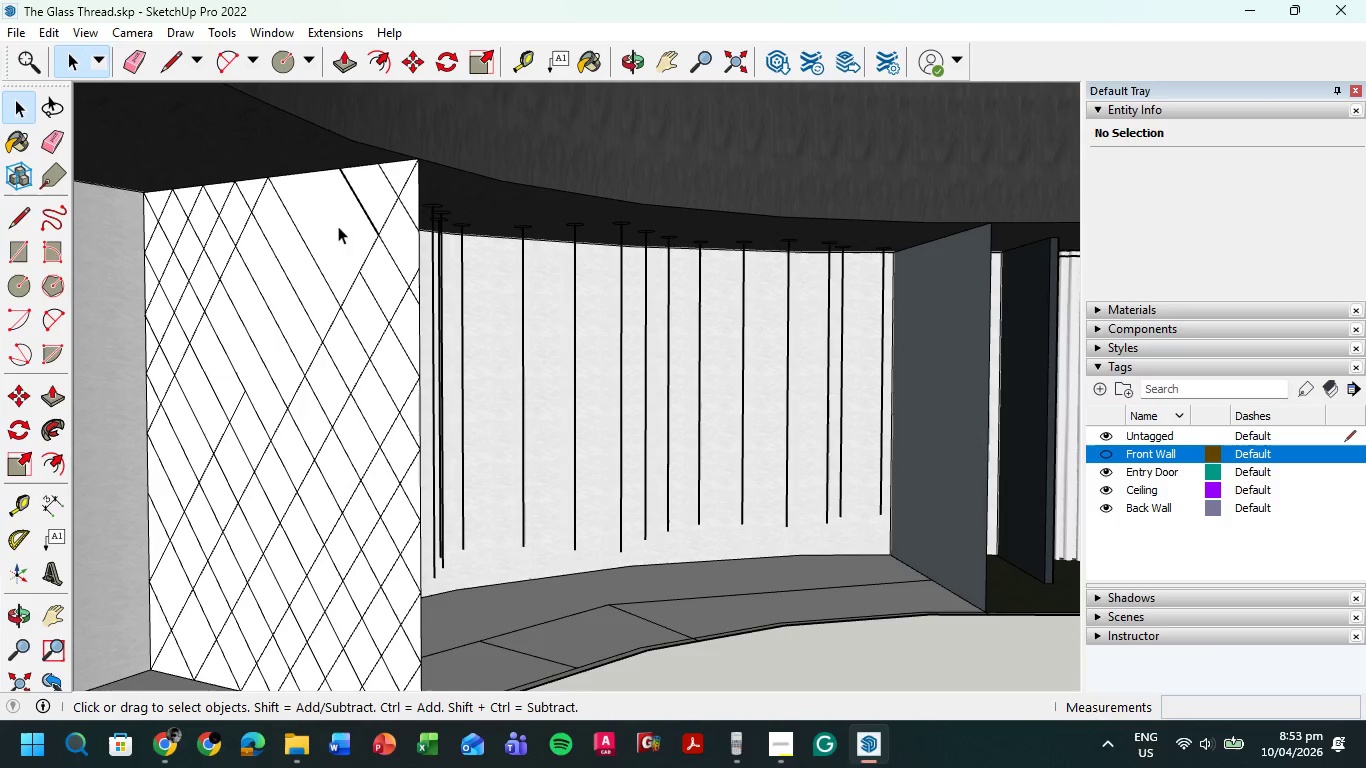 
key(Delete)
 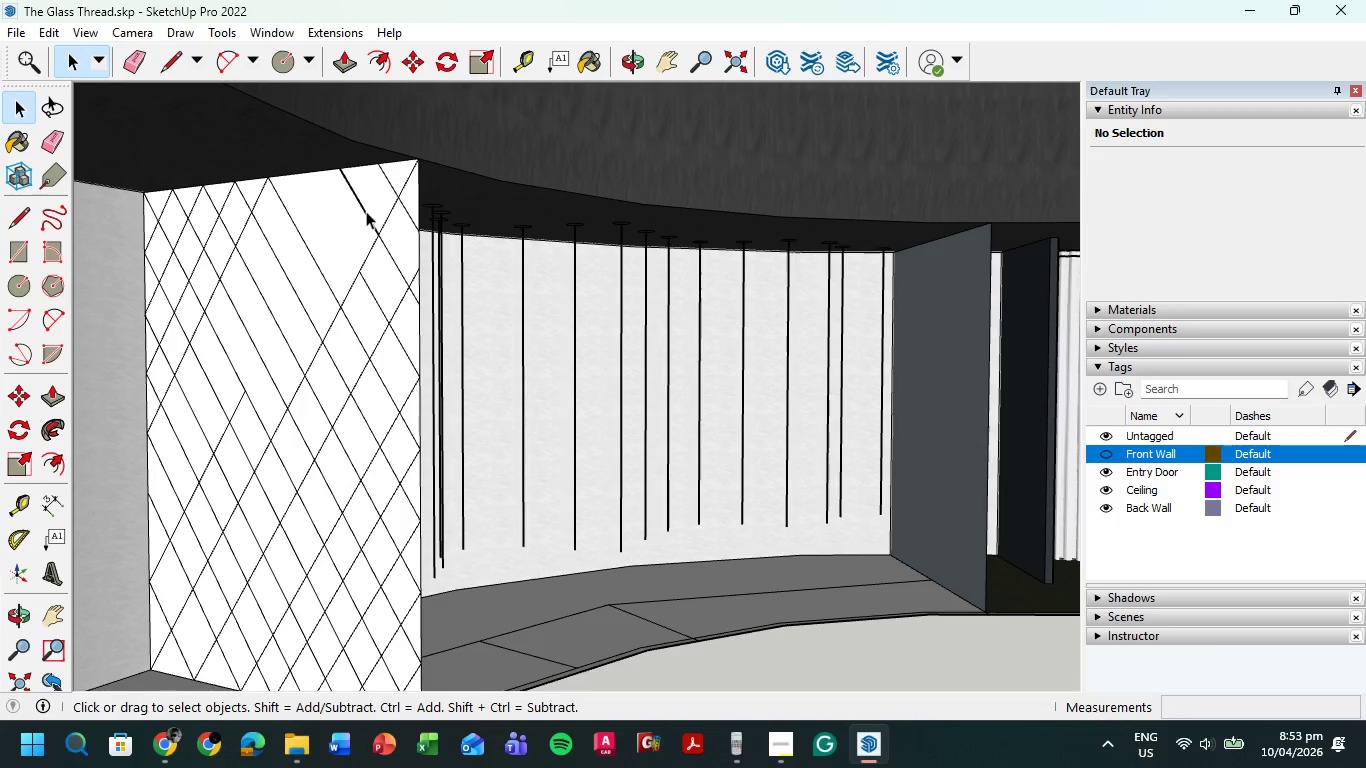 
left_click([366, 211])
 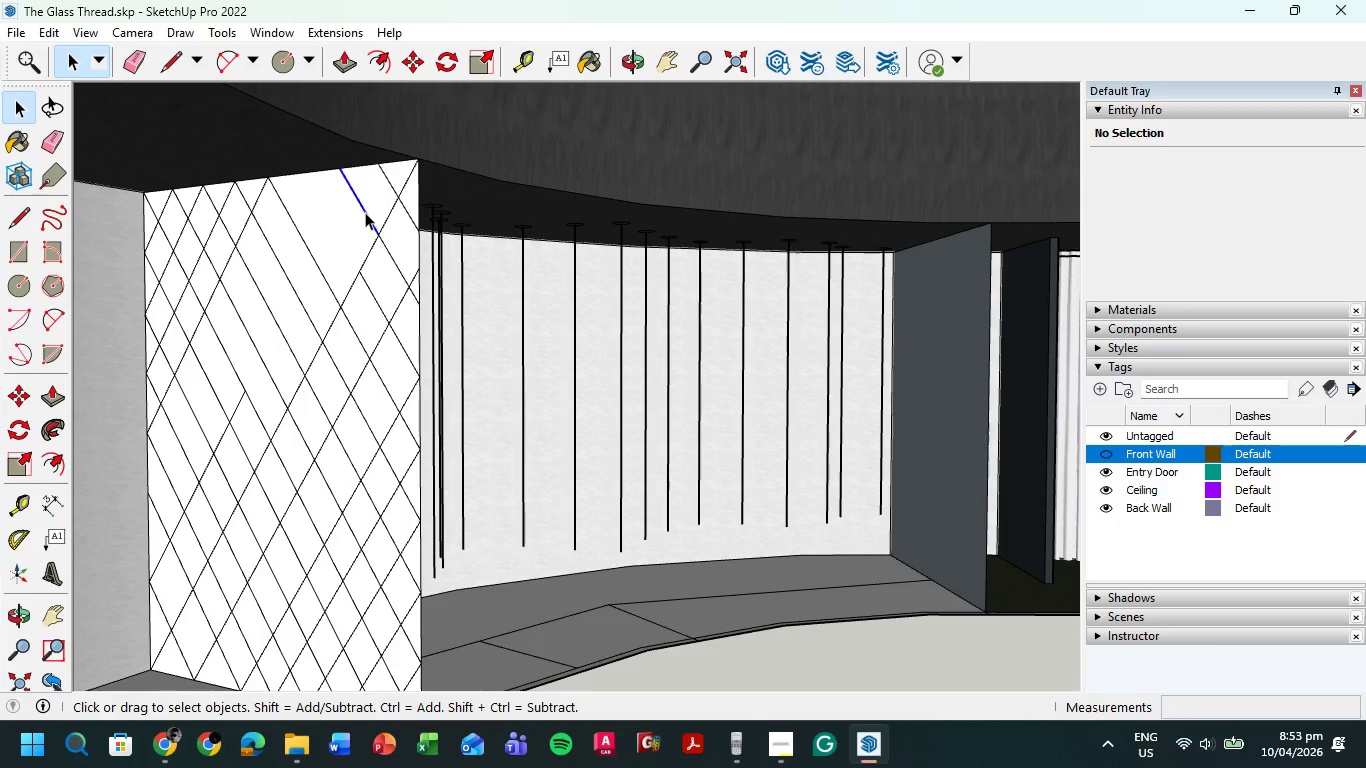 
key(Delete)
 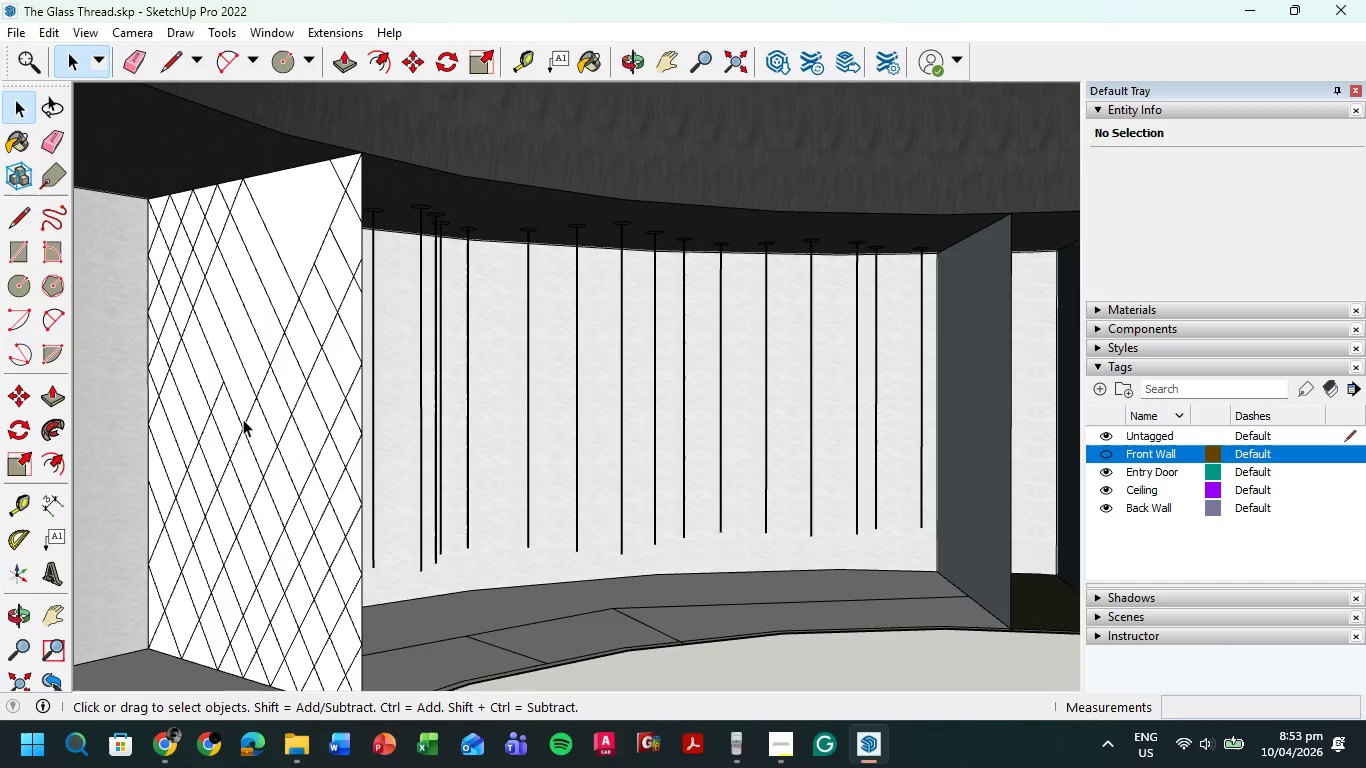 
key(L)
 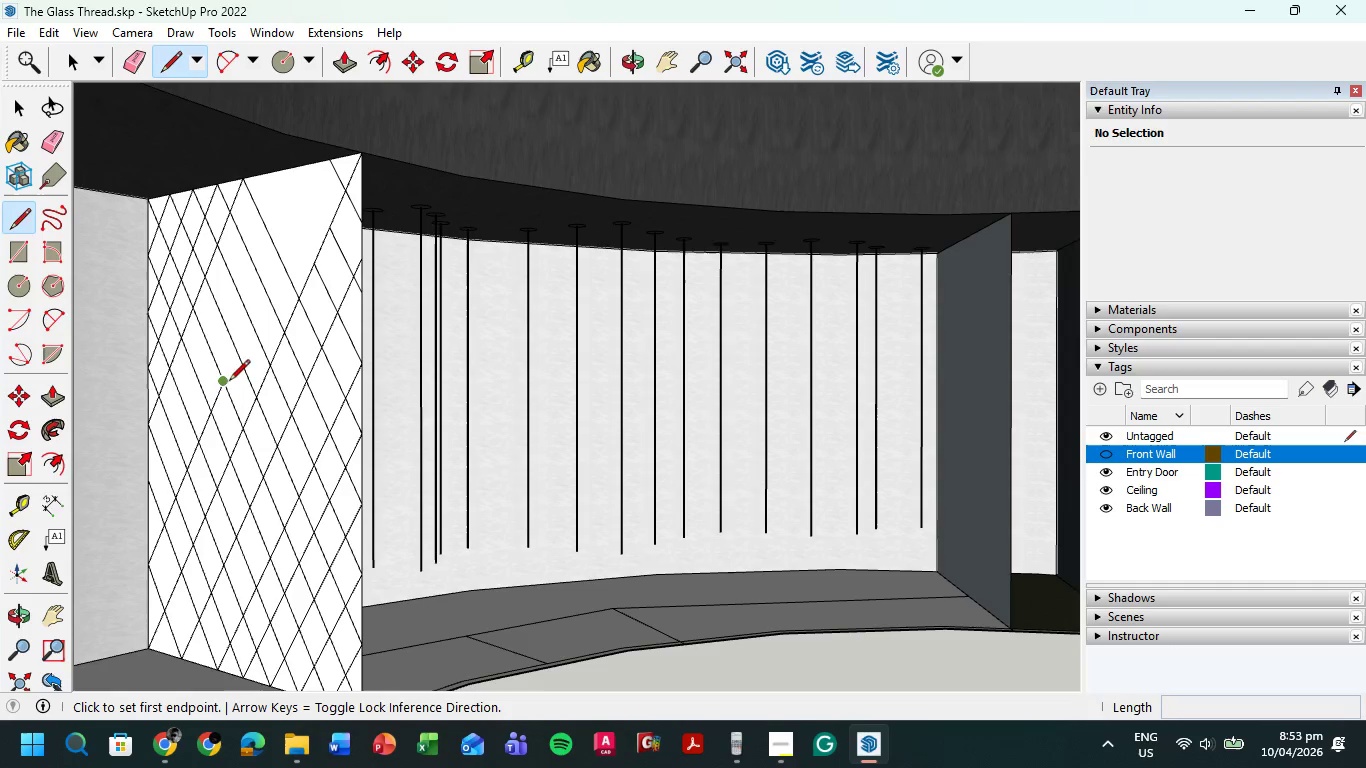 
left_click([225, 382])
 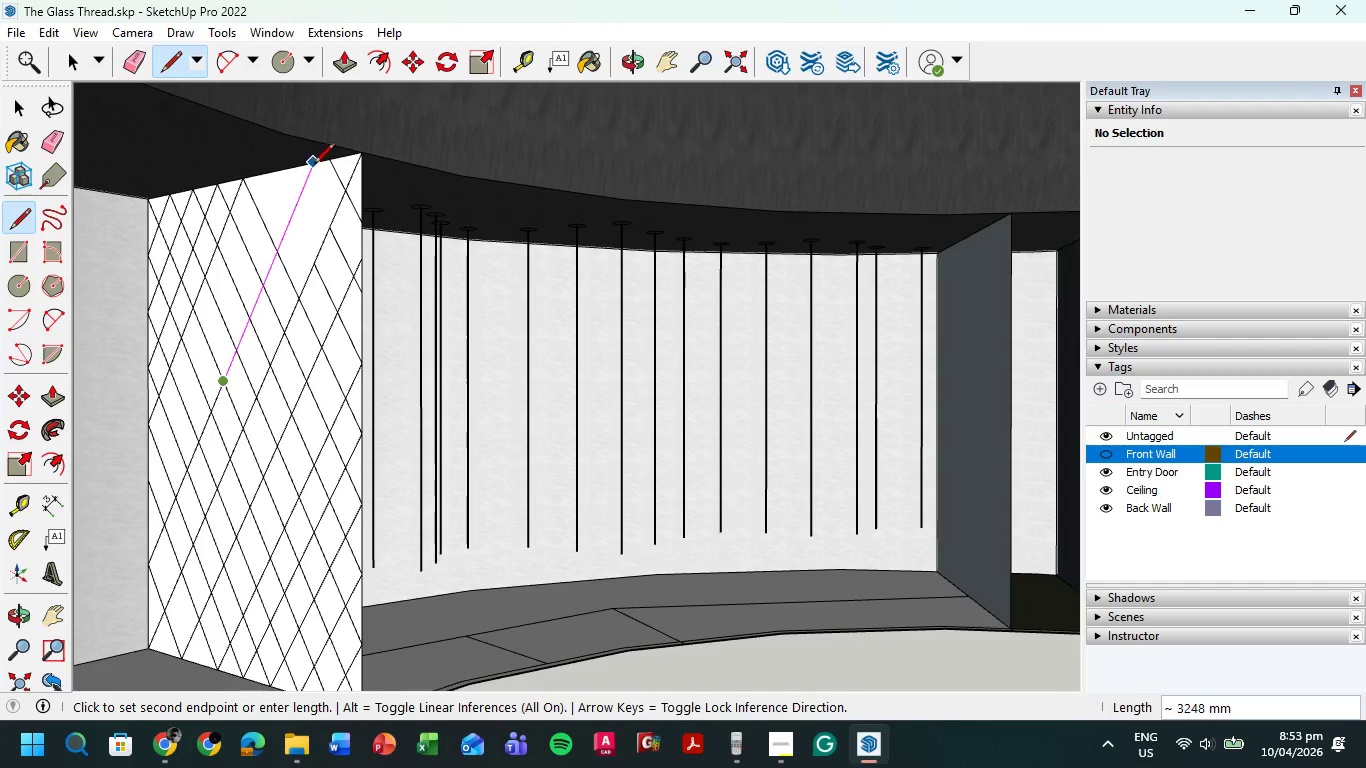 
left_click([316, 164])
 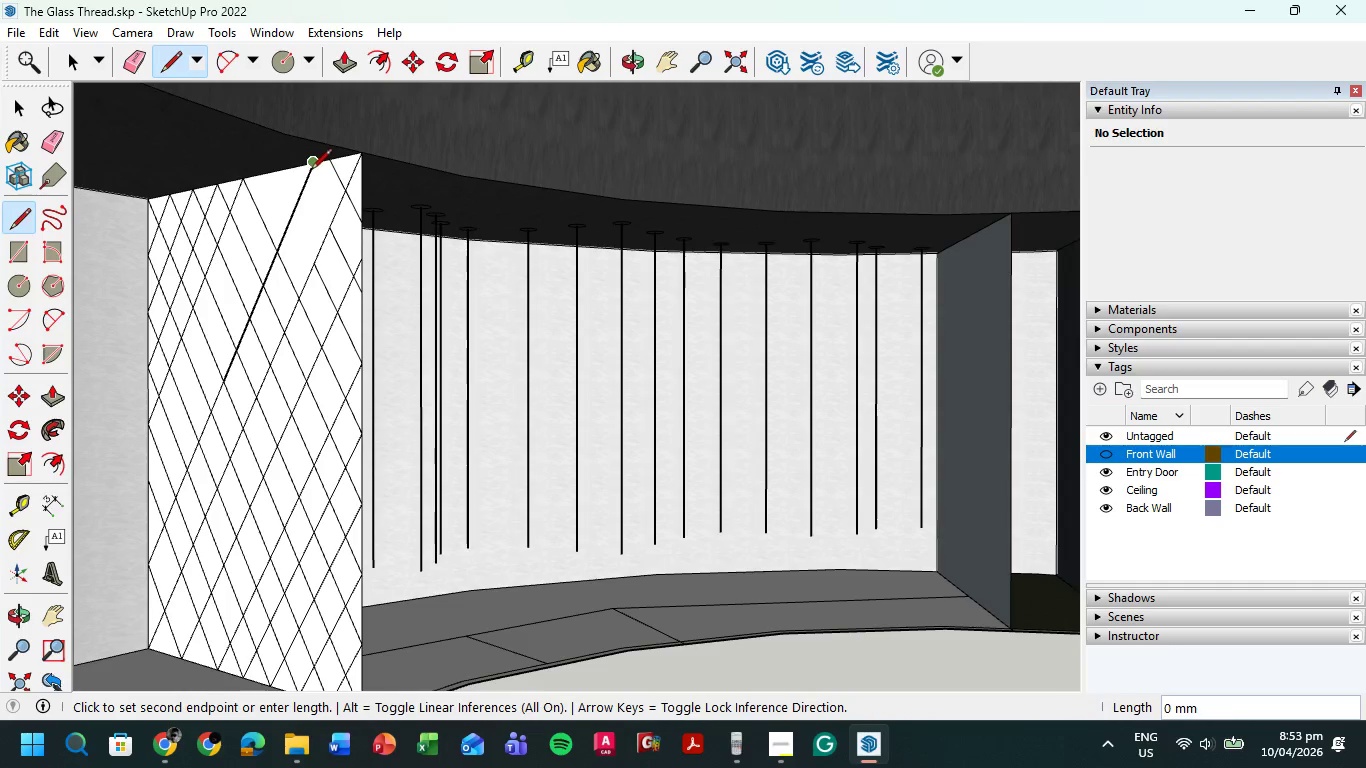 
key(Escape)
 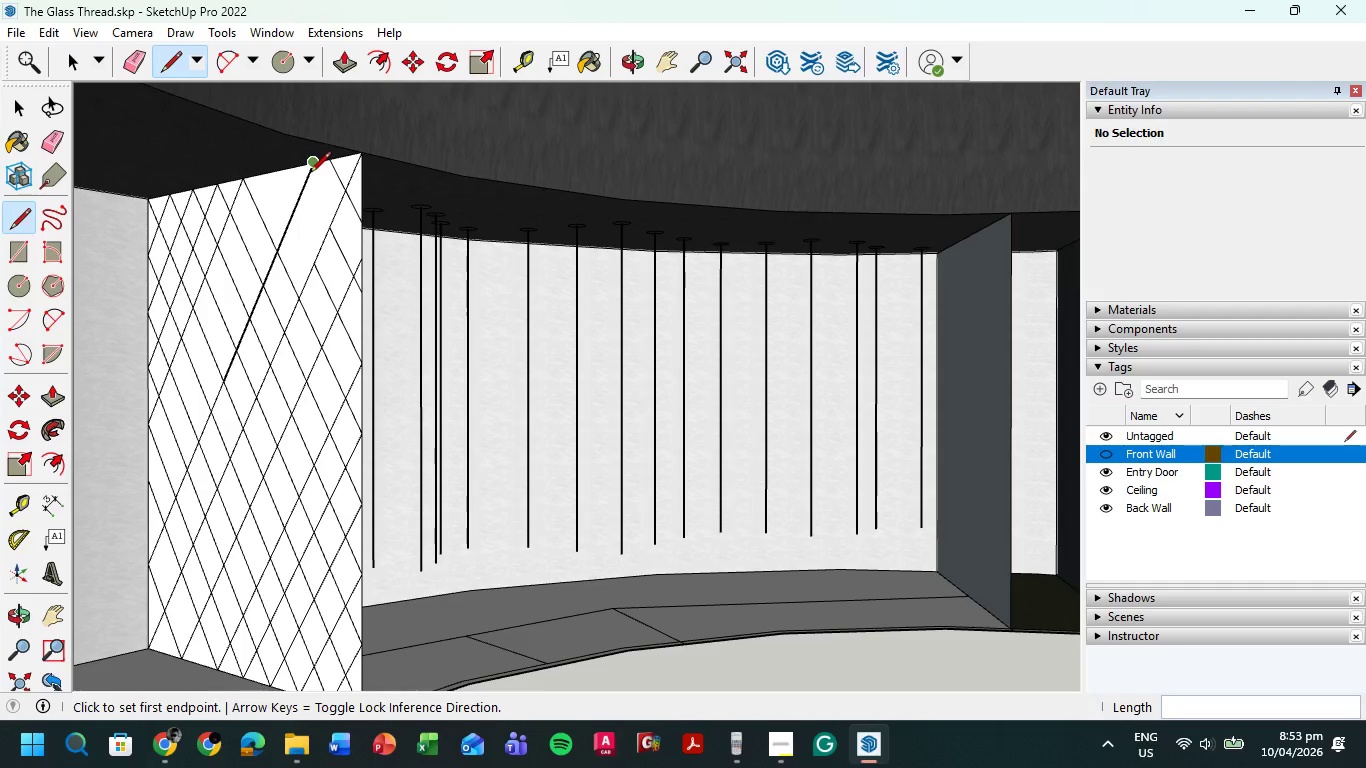 
key(Control+Z)
 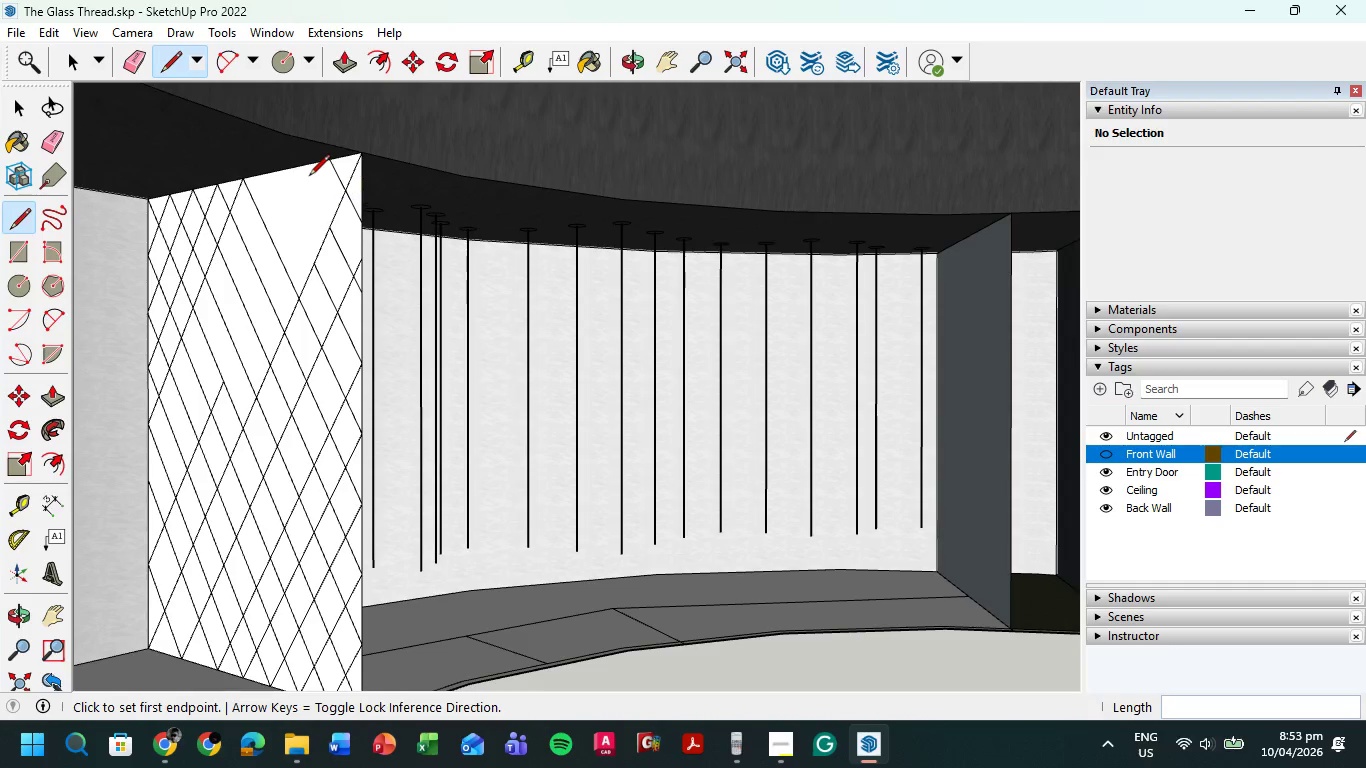 
key(Control+Z)
 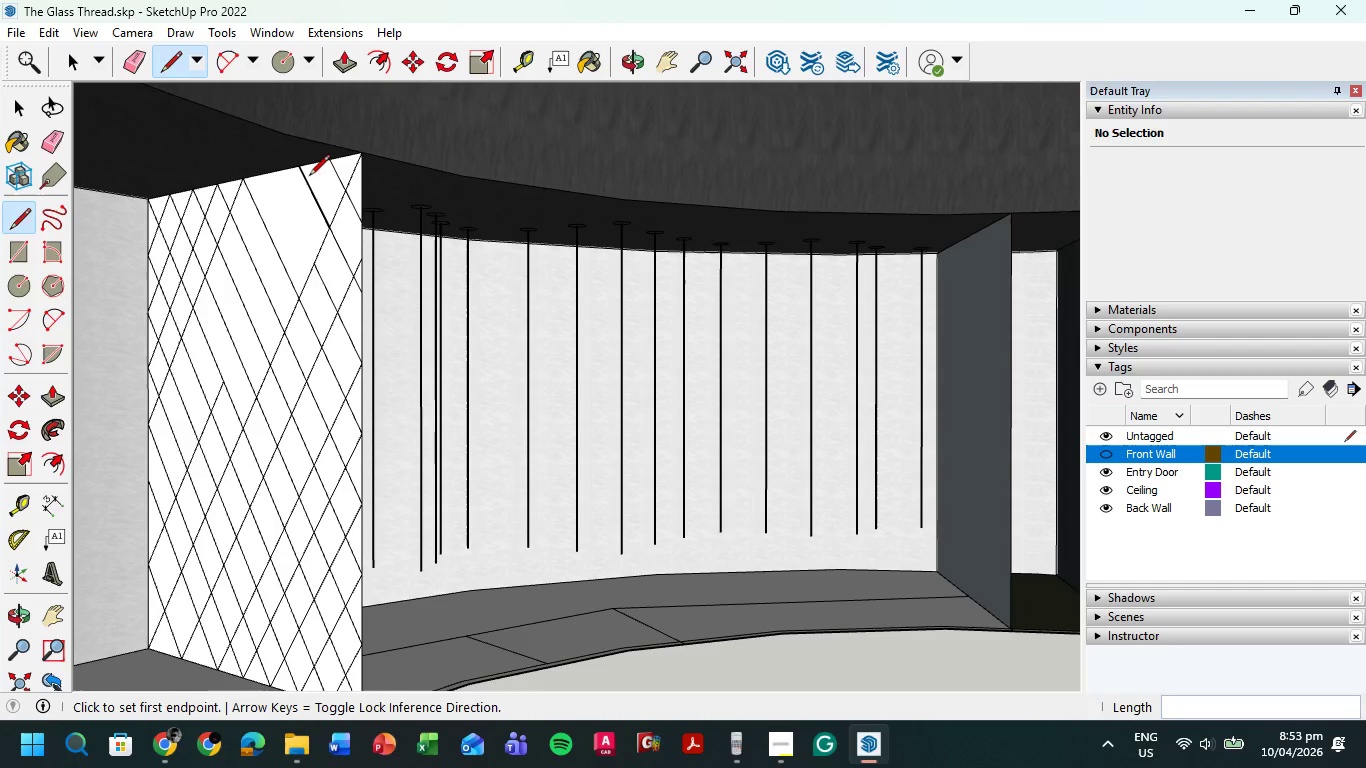 
key(Control+Z)
 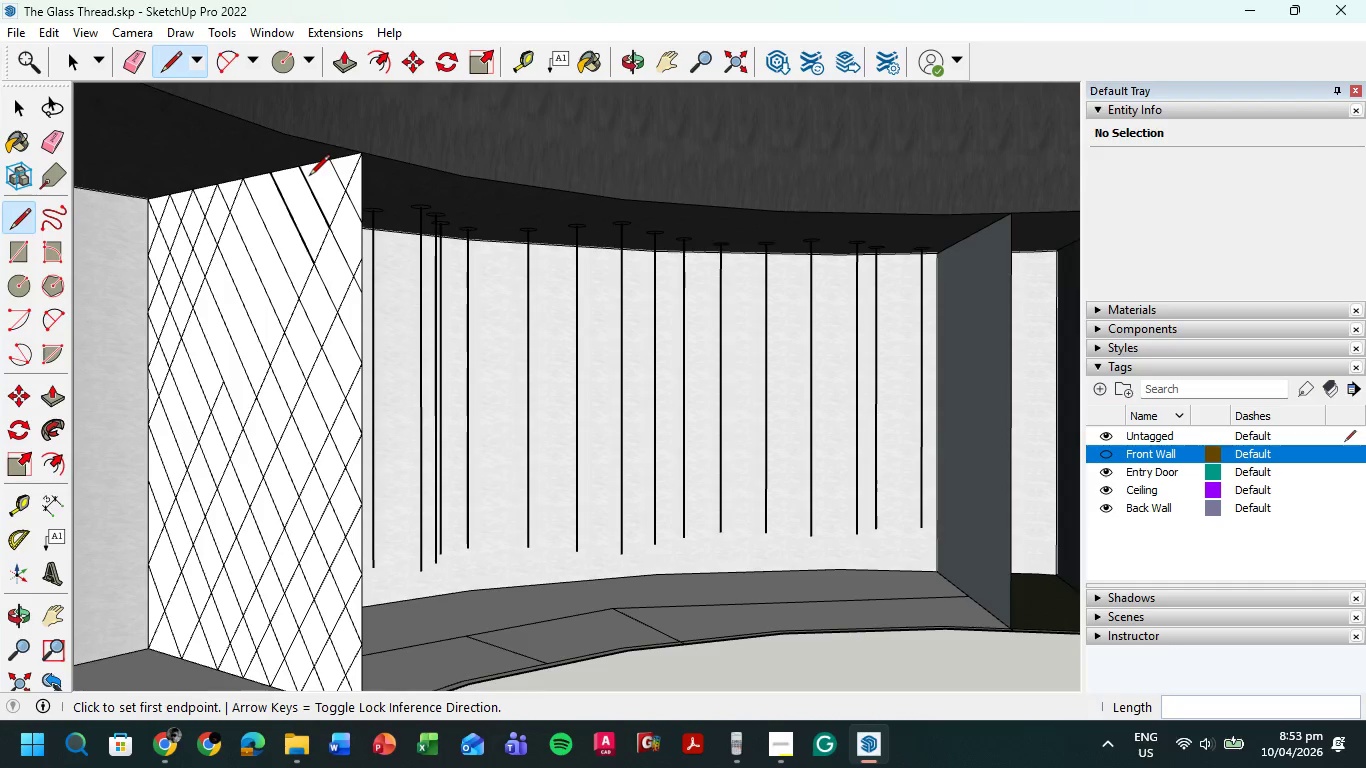 
key(Control+Z)
 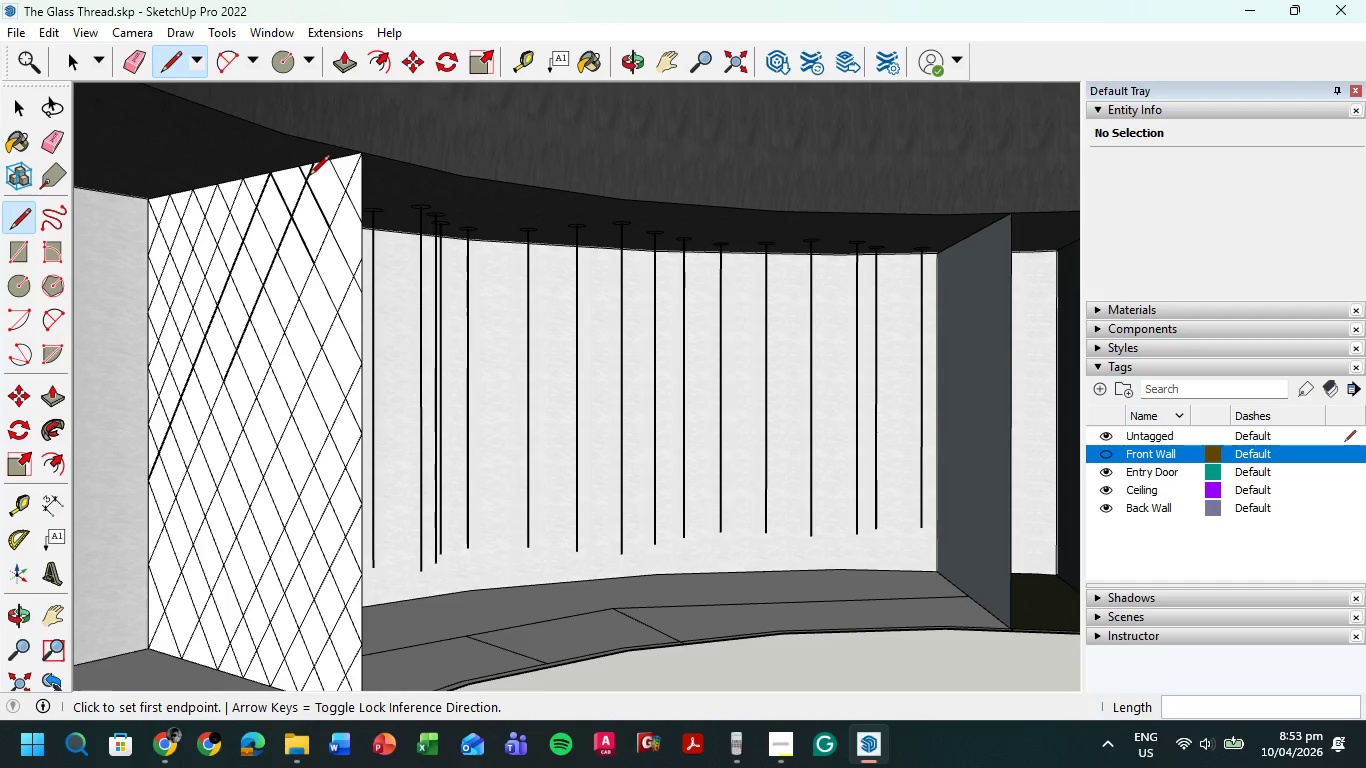 
key(Control+Z)
 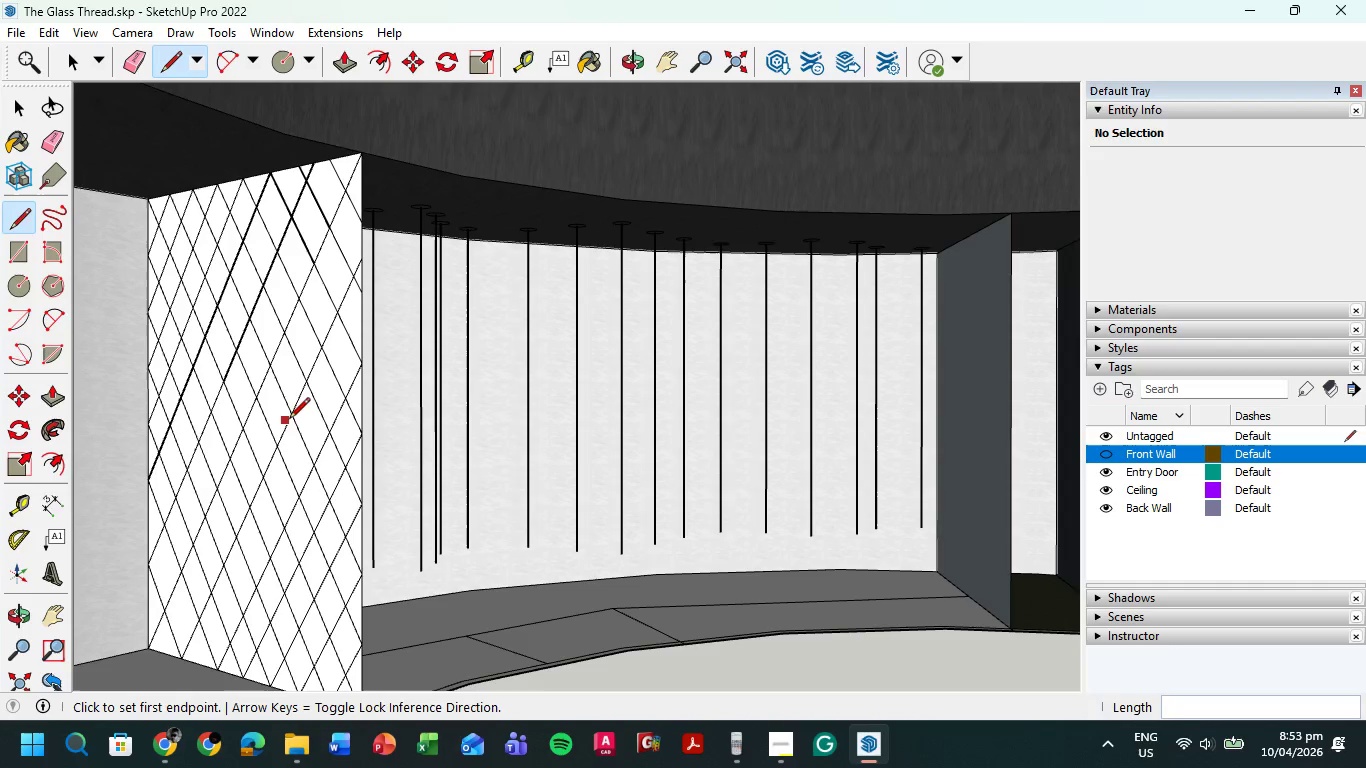 
key(P)
 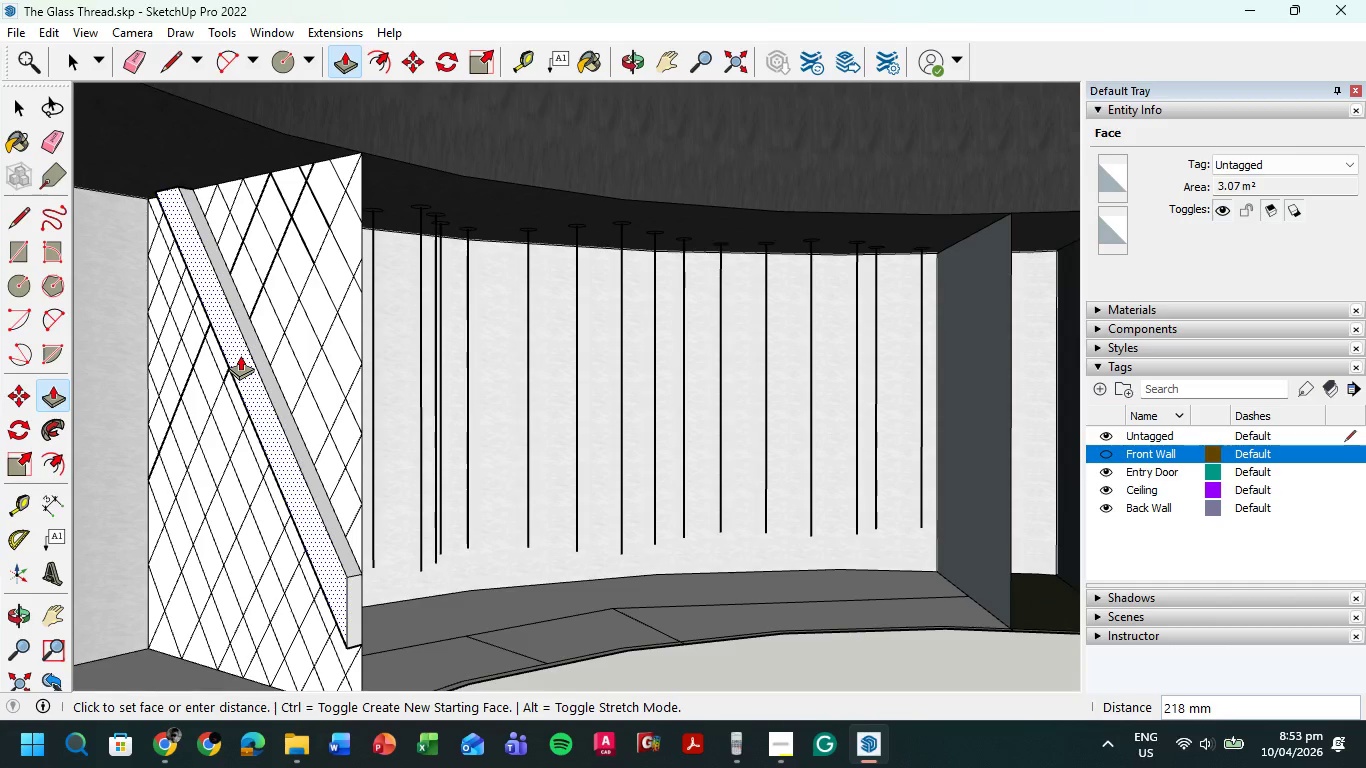 
key(Escape)
 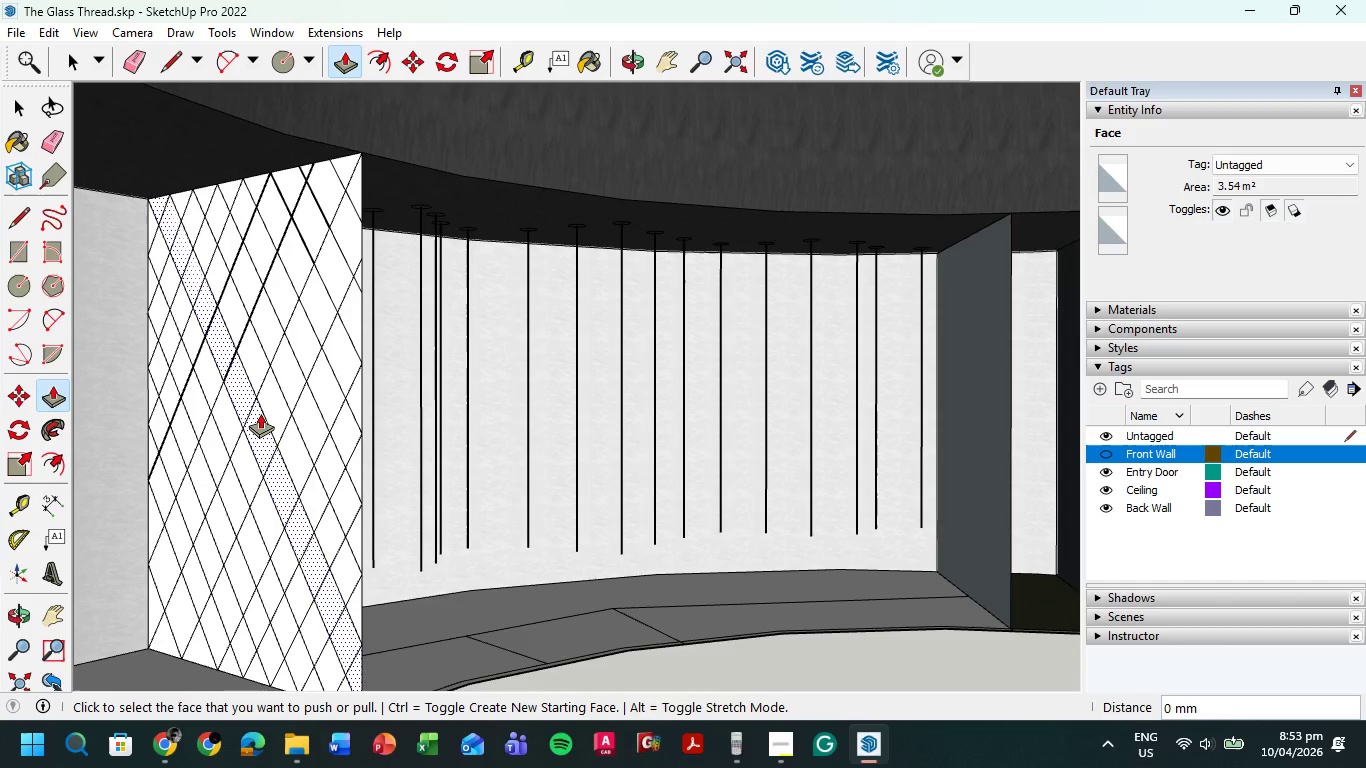 
key(E)
 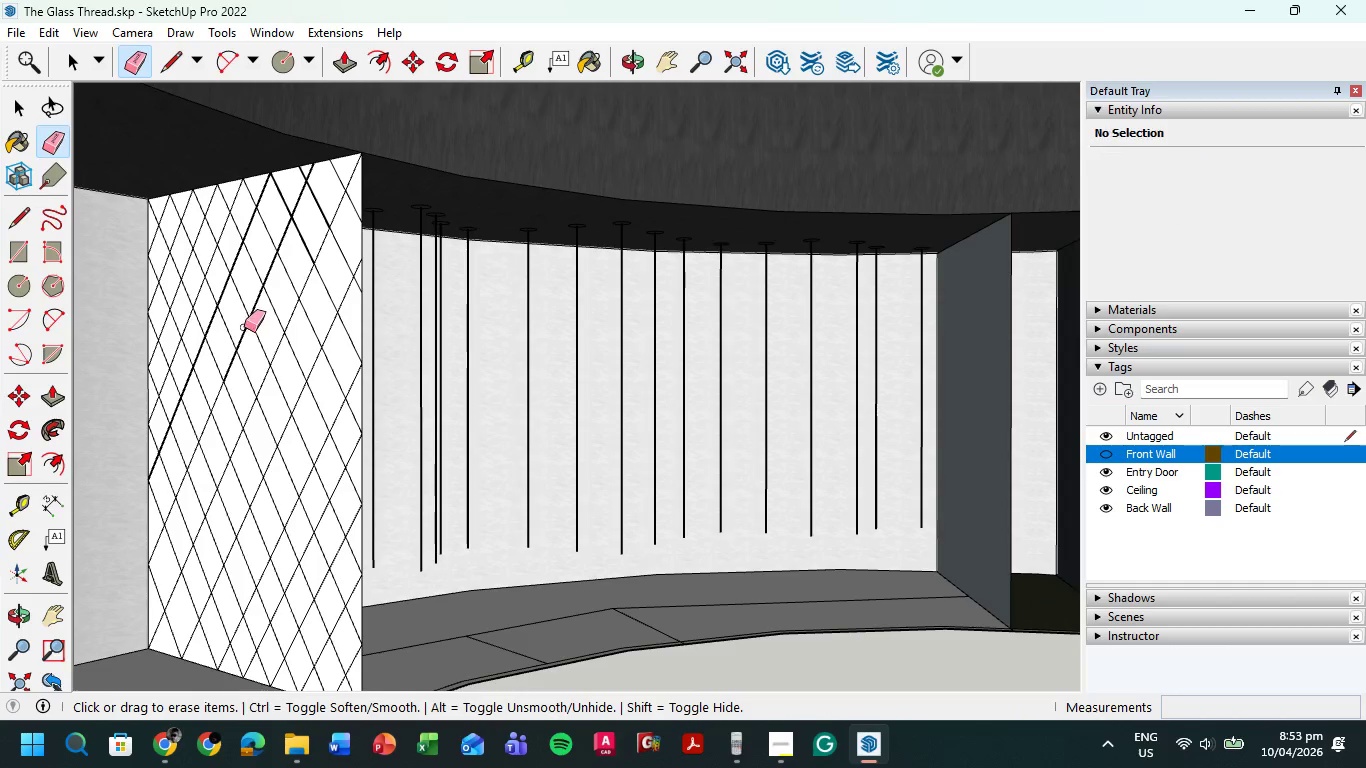 
left_click_drag(start_coordinate=[242, 327], to_coordinate=[246, 336])
 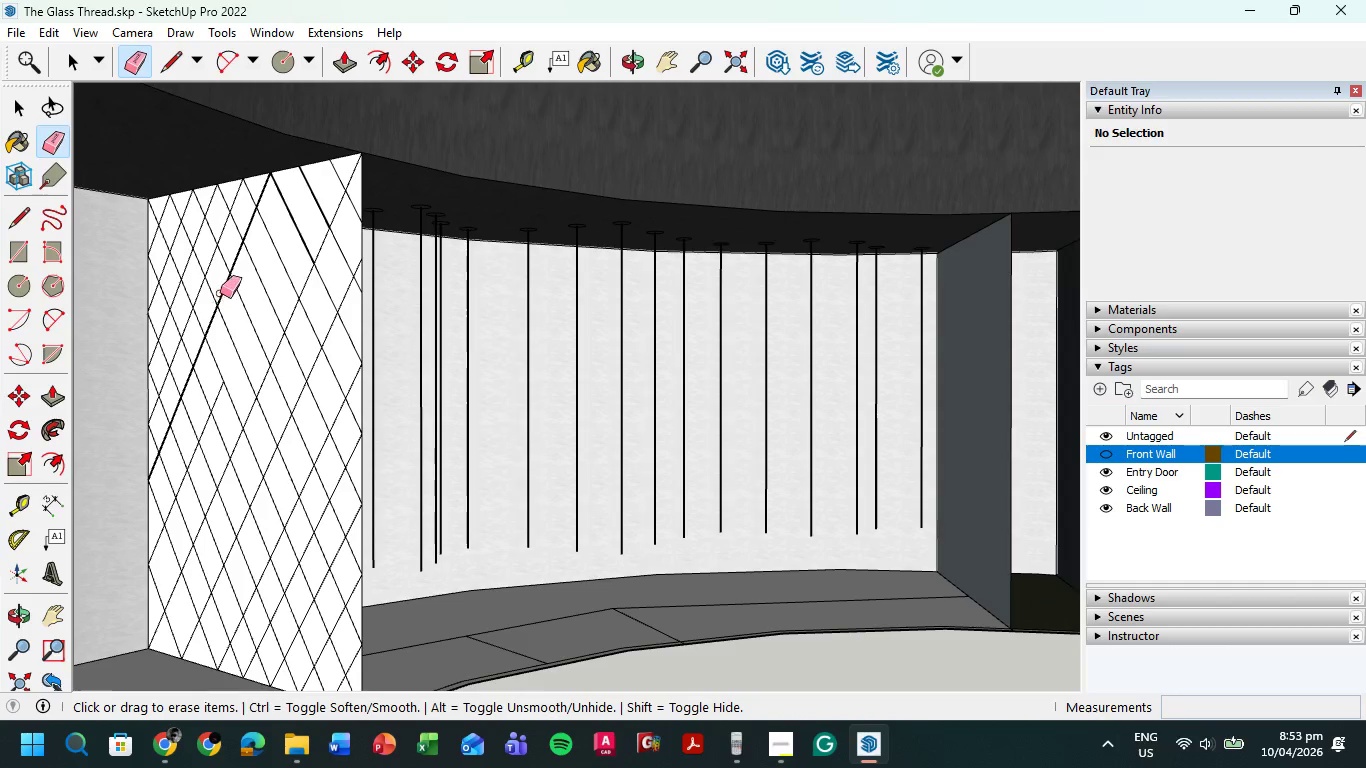 
left_click_drag(start_coordinate=[223, 290], to_coordinate=[228, 293])
 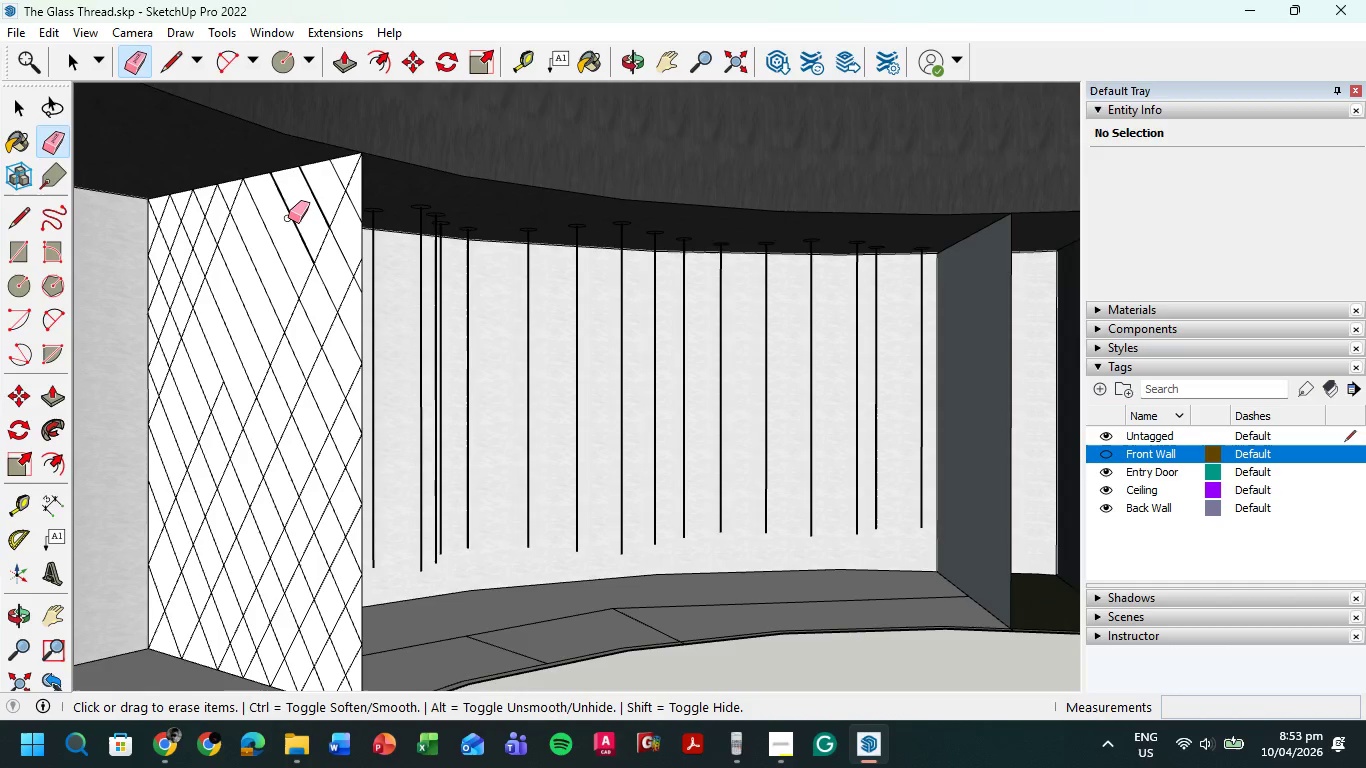 
left_click_drag(start_coordinate=[288, 219], to_coordinate=[295, 218])
 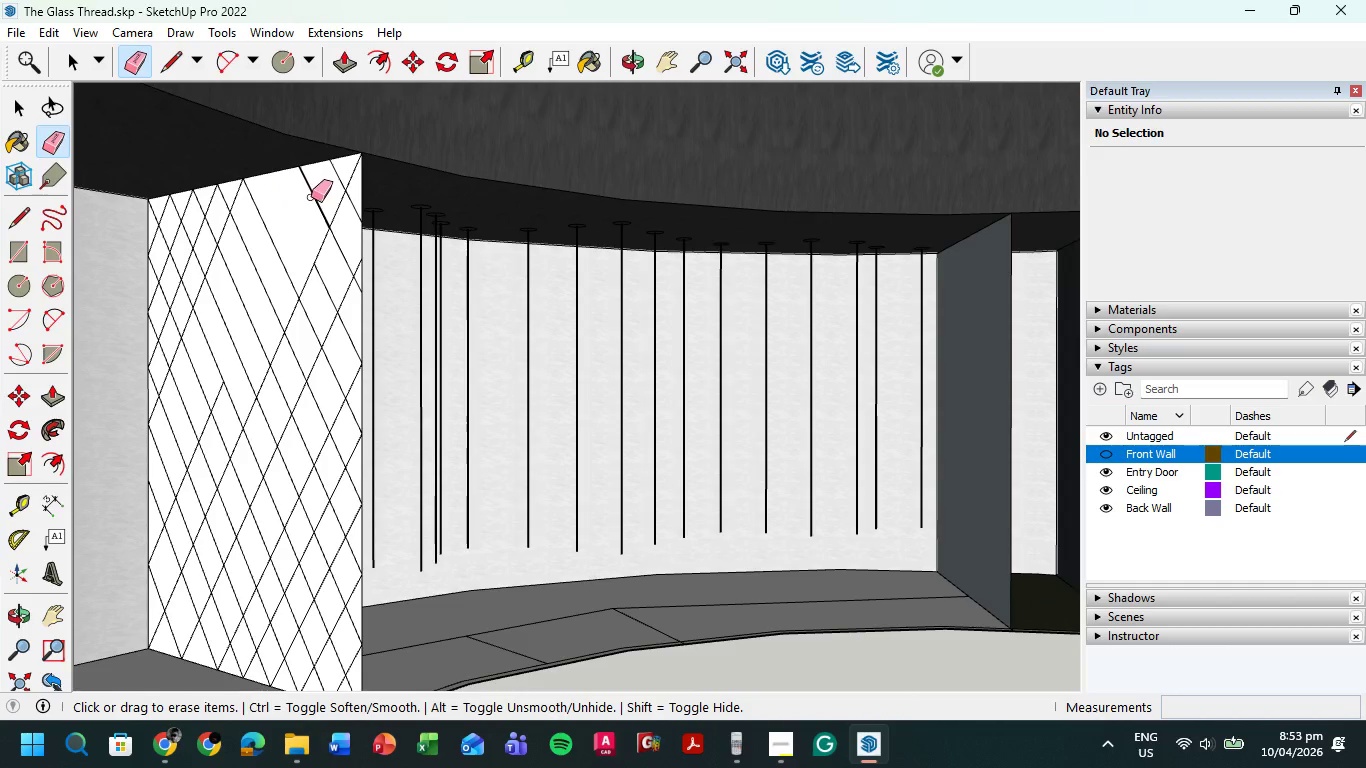 
left_click_drag(start_coordinate=[310, 198], to_coordinate=[318, 193])
 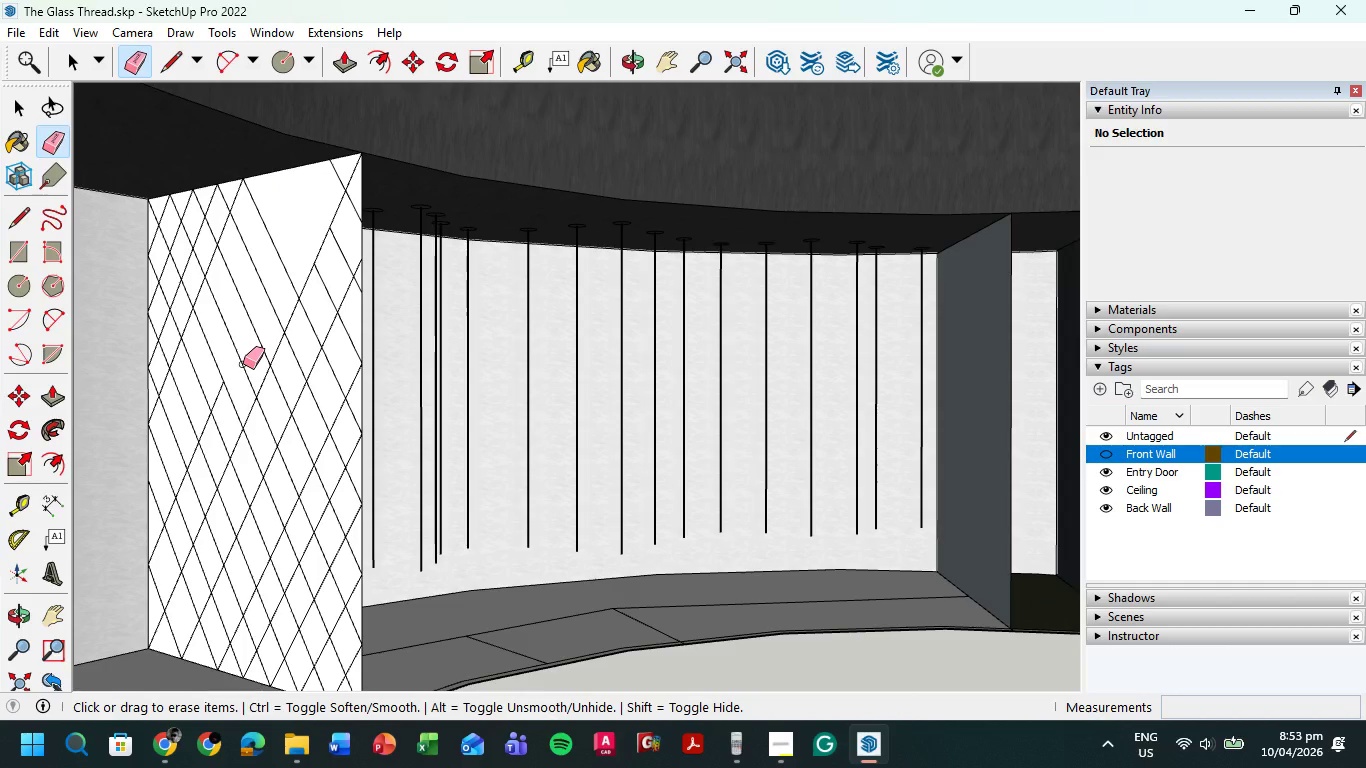 
key(L)
 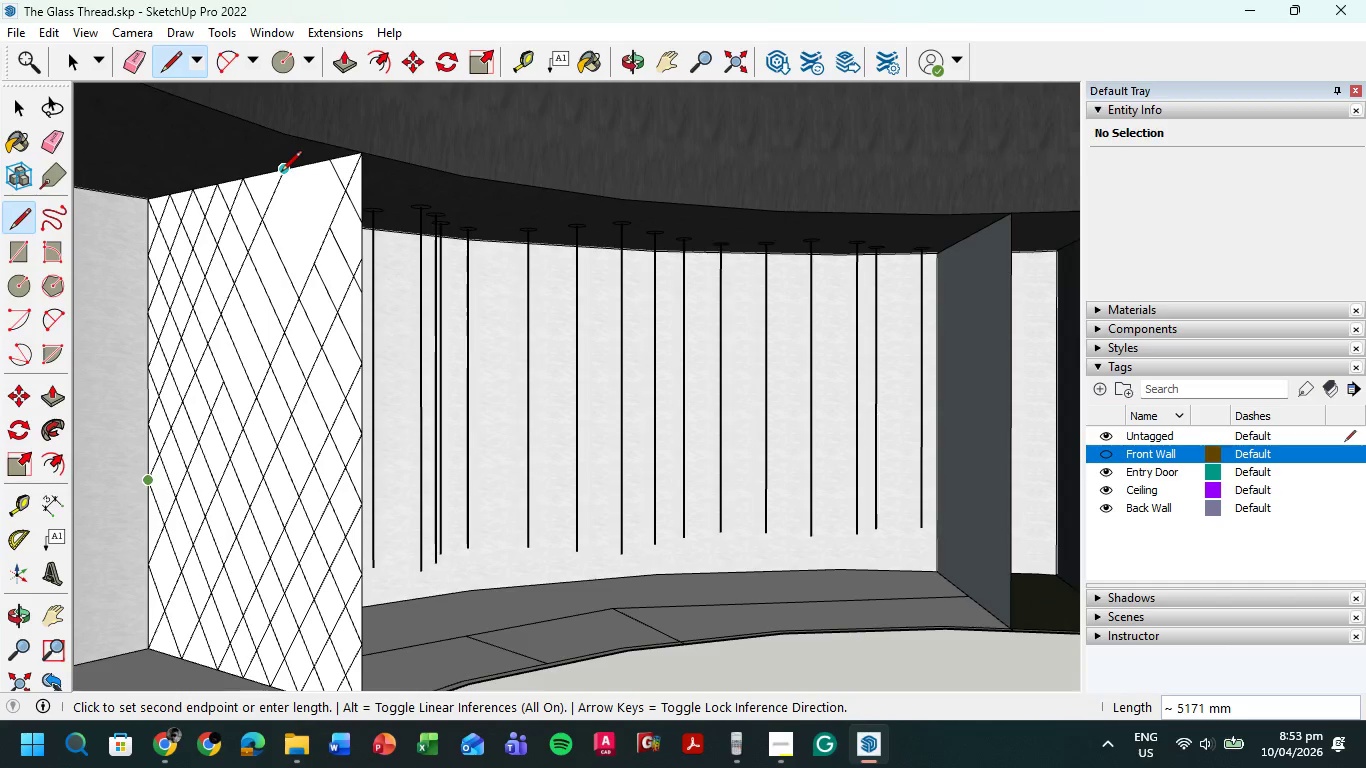 
left_click([281, 172])
 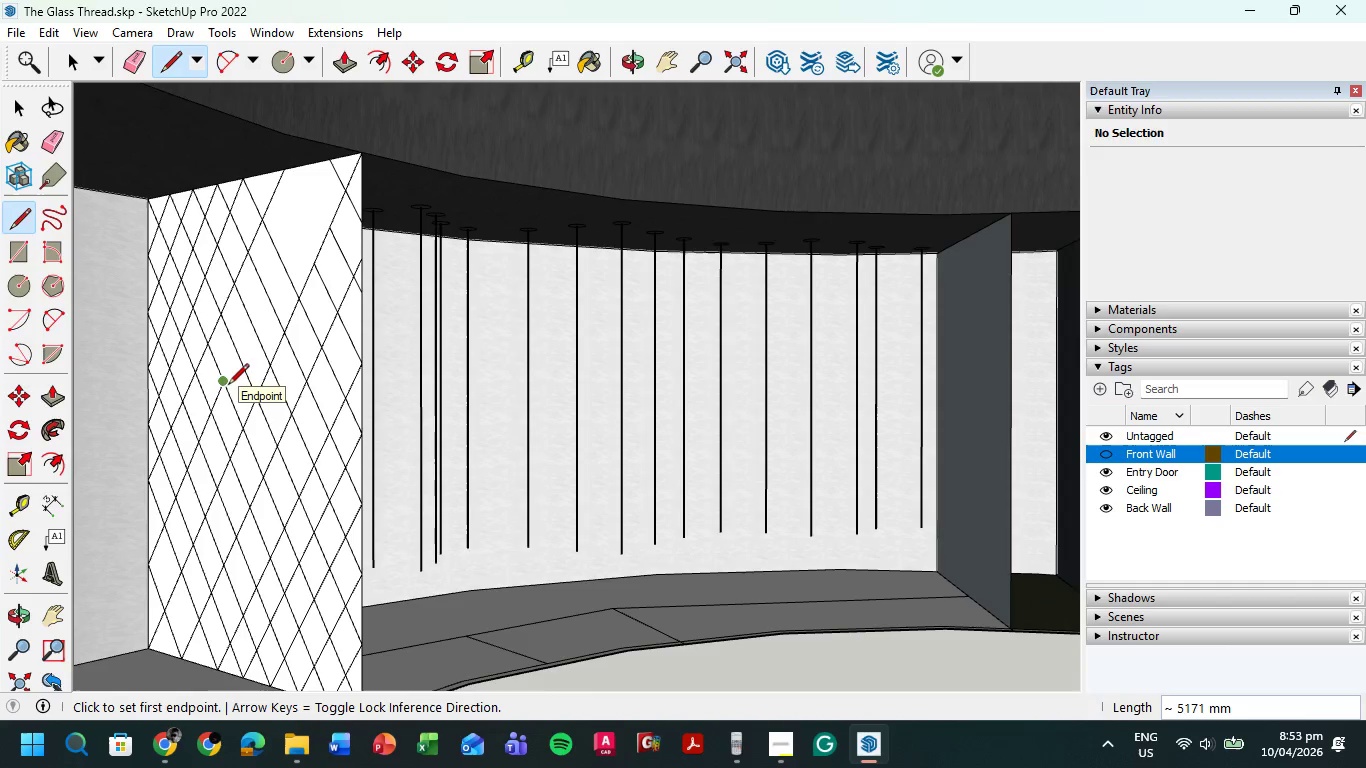 
key(E)
 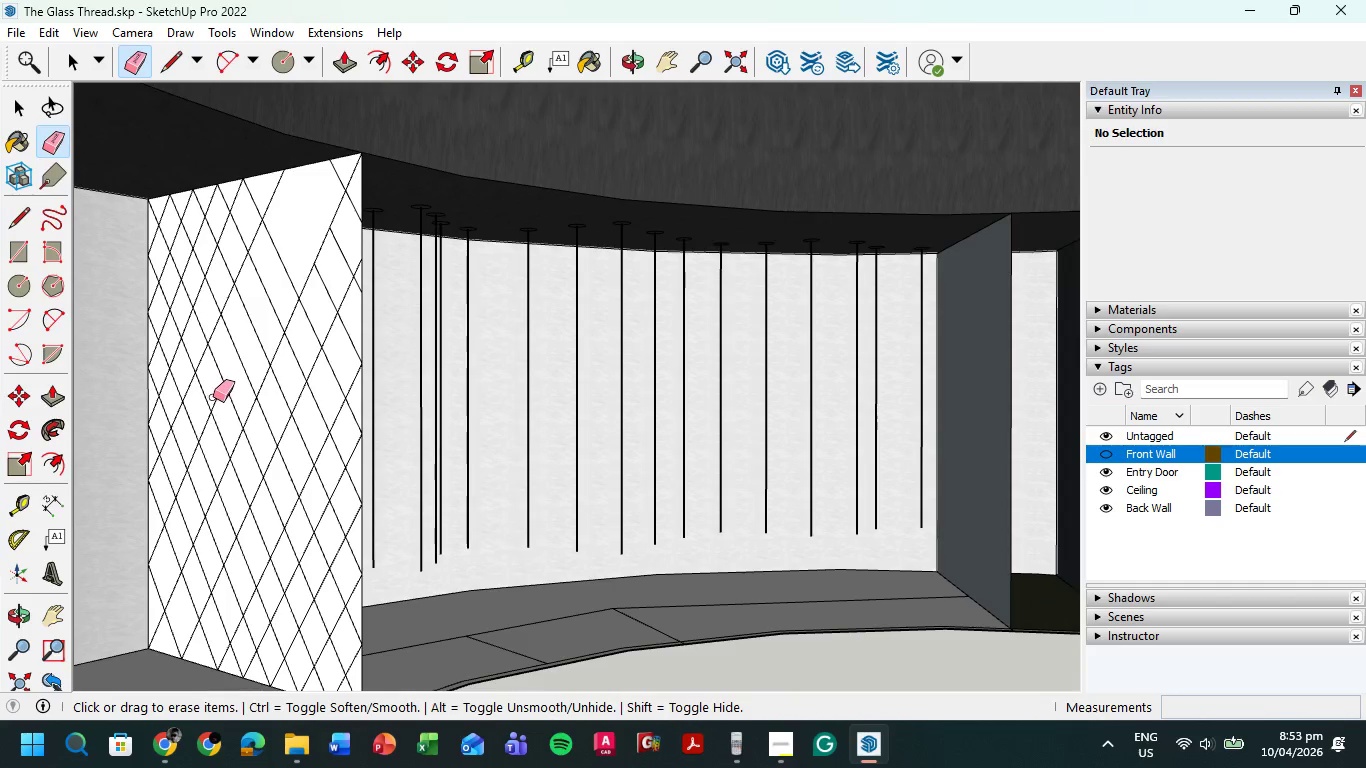 
left_click_drag(start_coordinate=[214, 397], to_coordinate=[220, 404])
 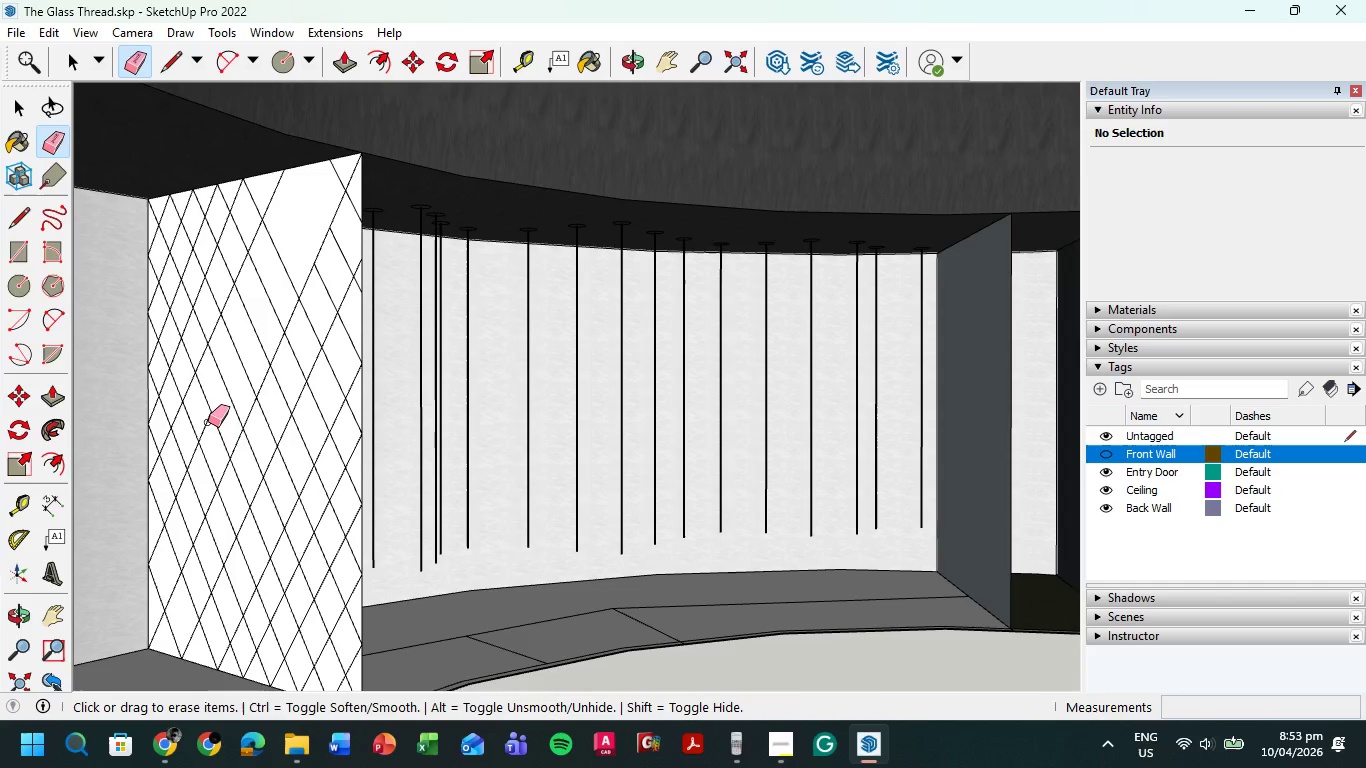 
left_click_drag(start_coordinate=[208, 422], to_coordinate=[213, 433])
 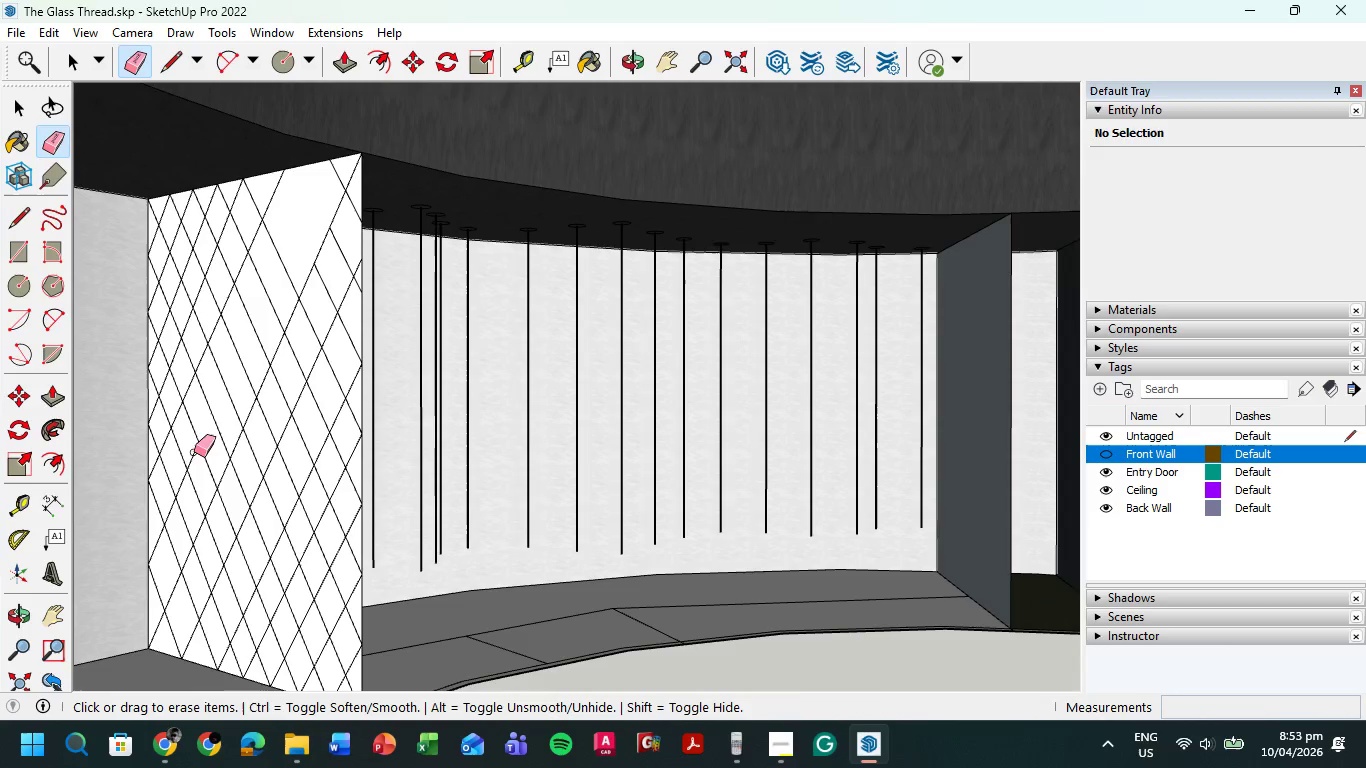 
left_click_drag(start_coordinate=[194, 452], to_coordinate=[196, 467])
 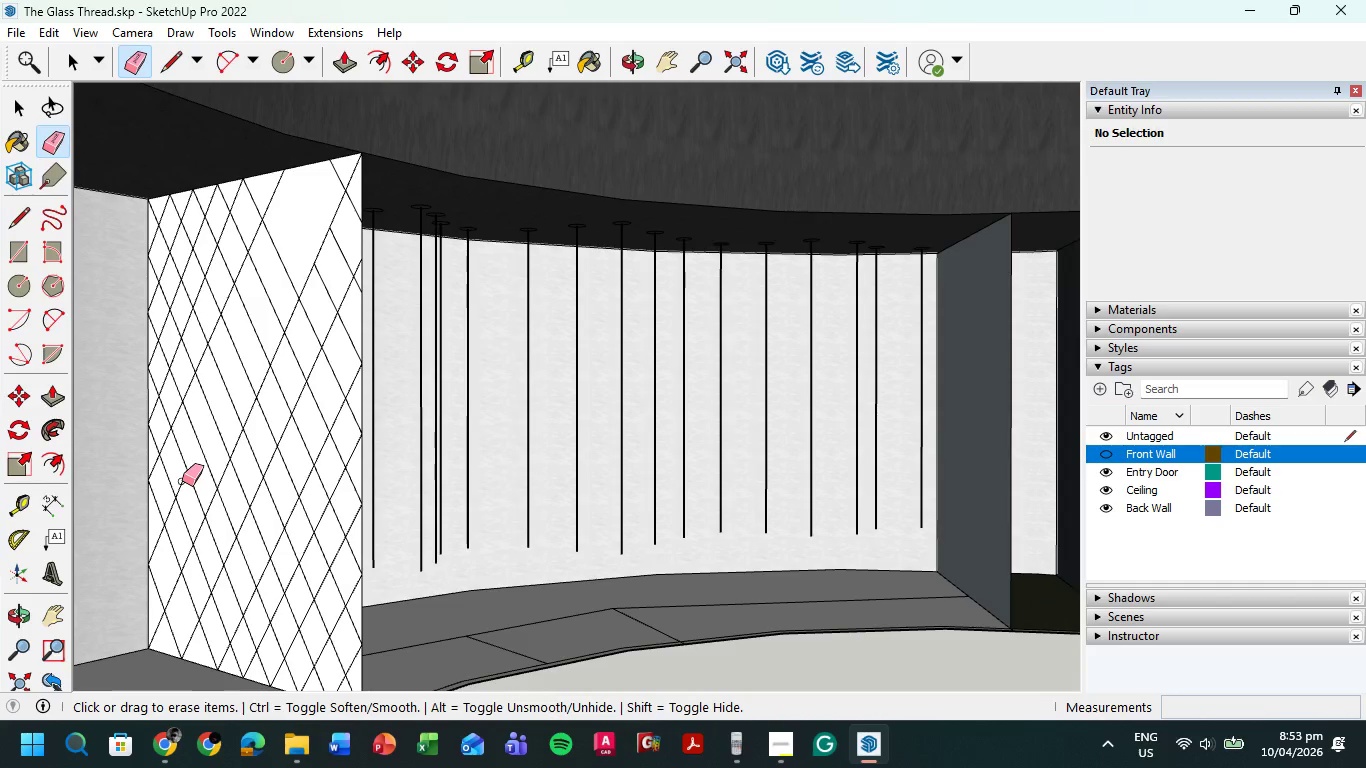 
left_click_drag(start_coordinate=[182, 481], to_coordinate=[185, 496])
 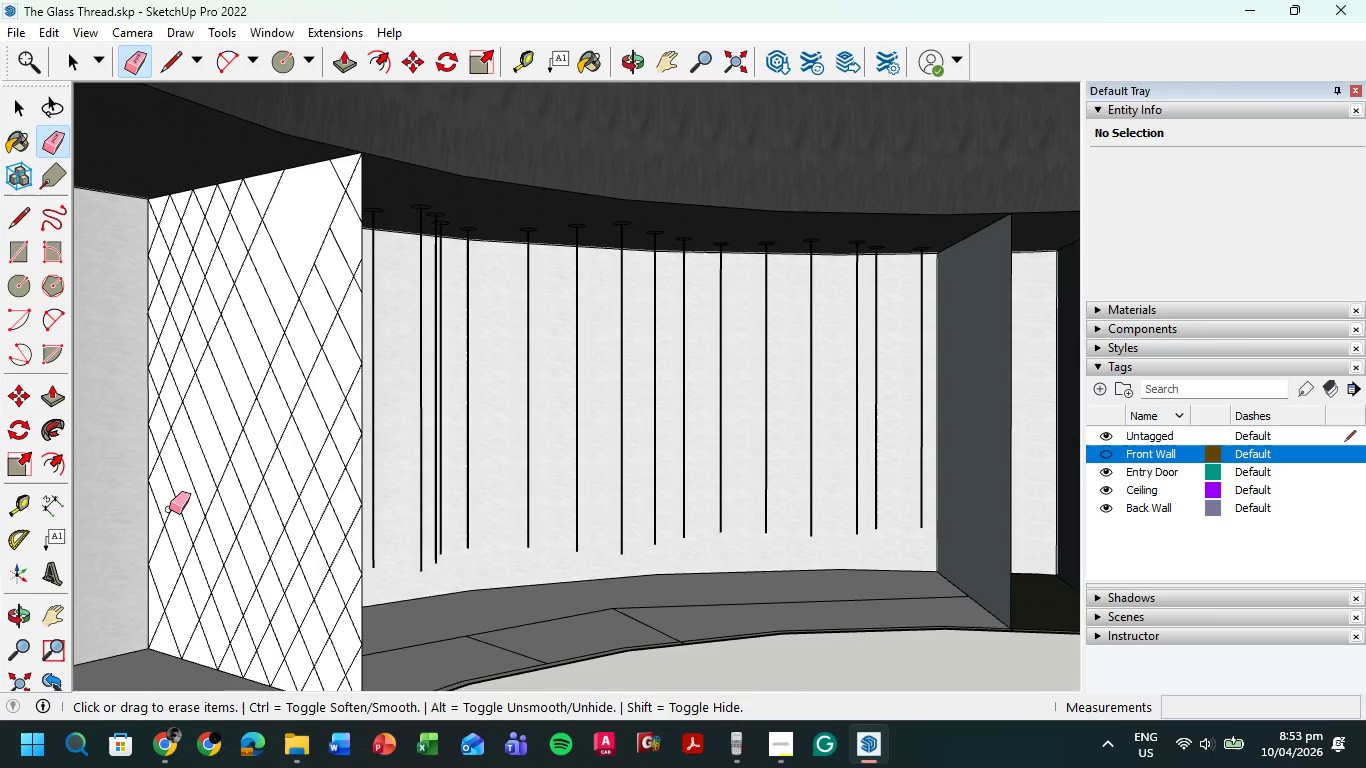 
left_click_drag(start_coordinate=[169, 509], to_coordinate=[172, 528])
 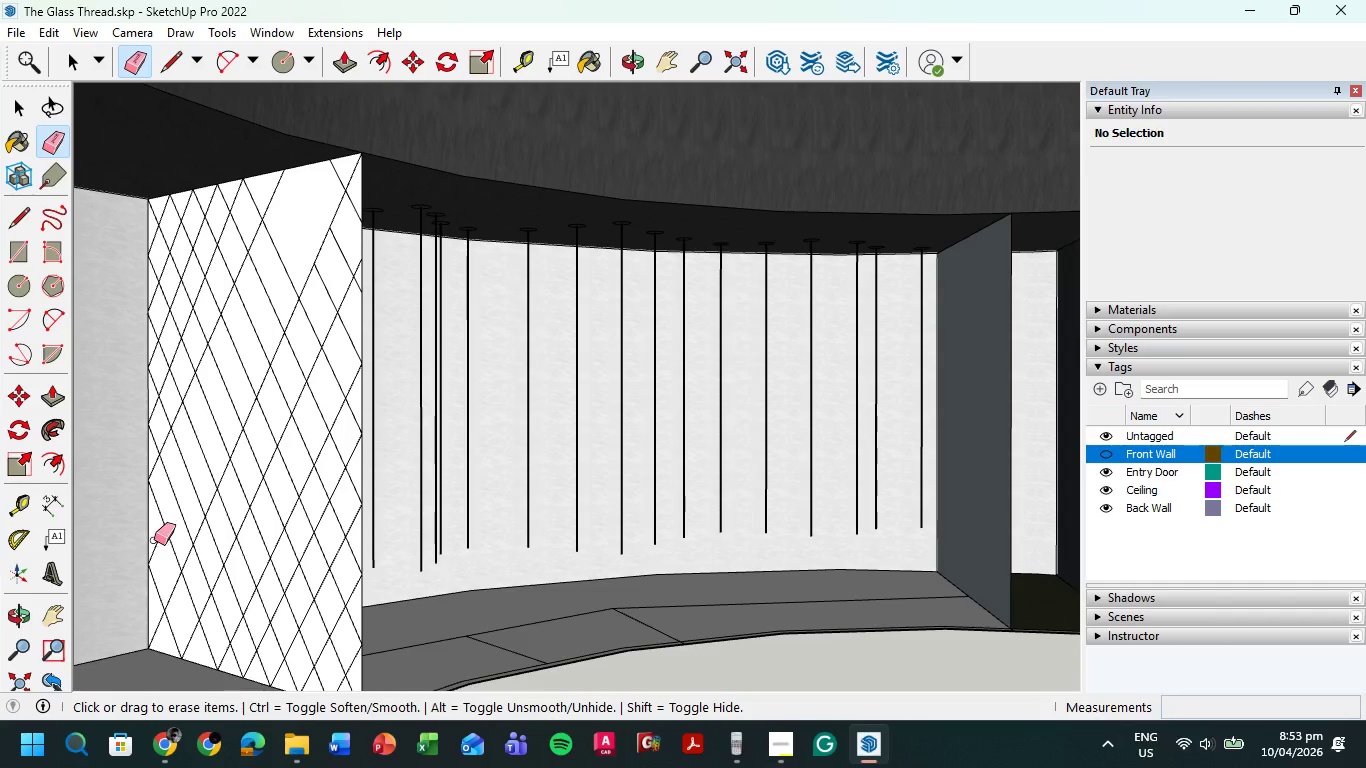 
left_click_drag(start_coordinate=[154, 540], to_coordinate=[158, 547])
 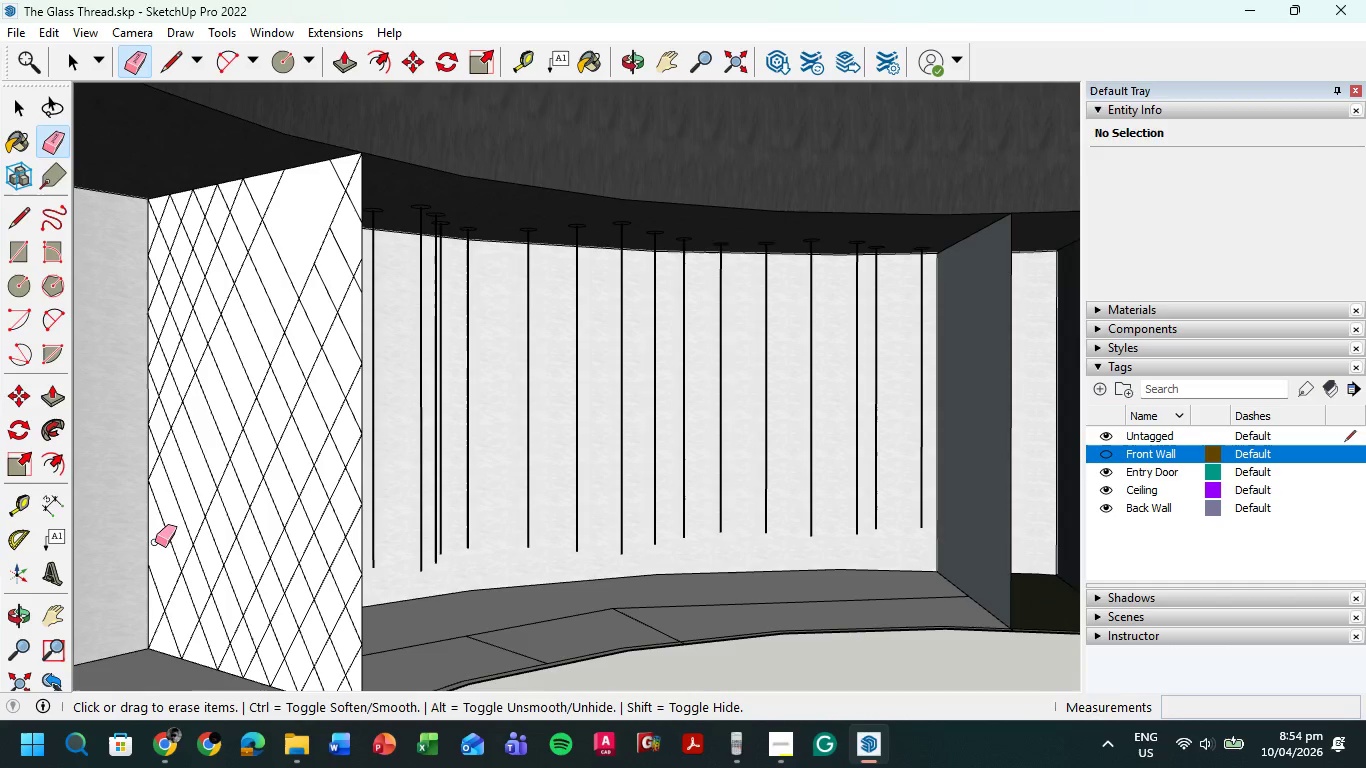 
key(L)
 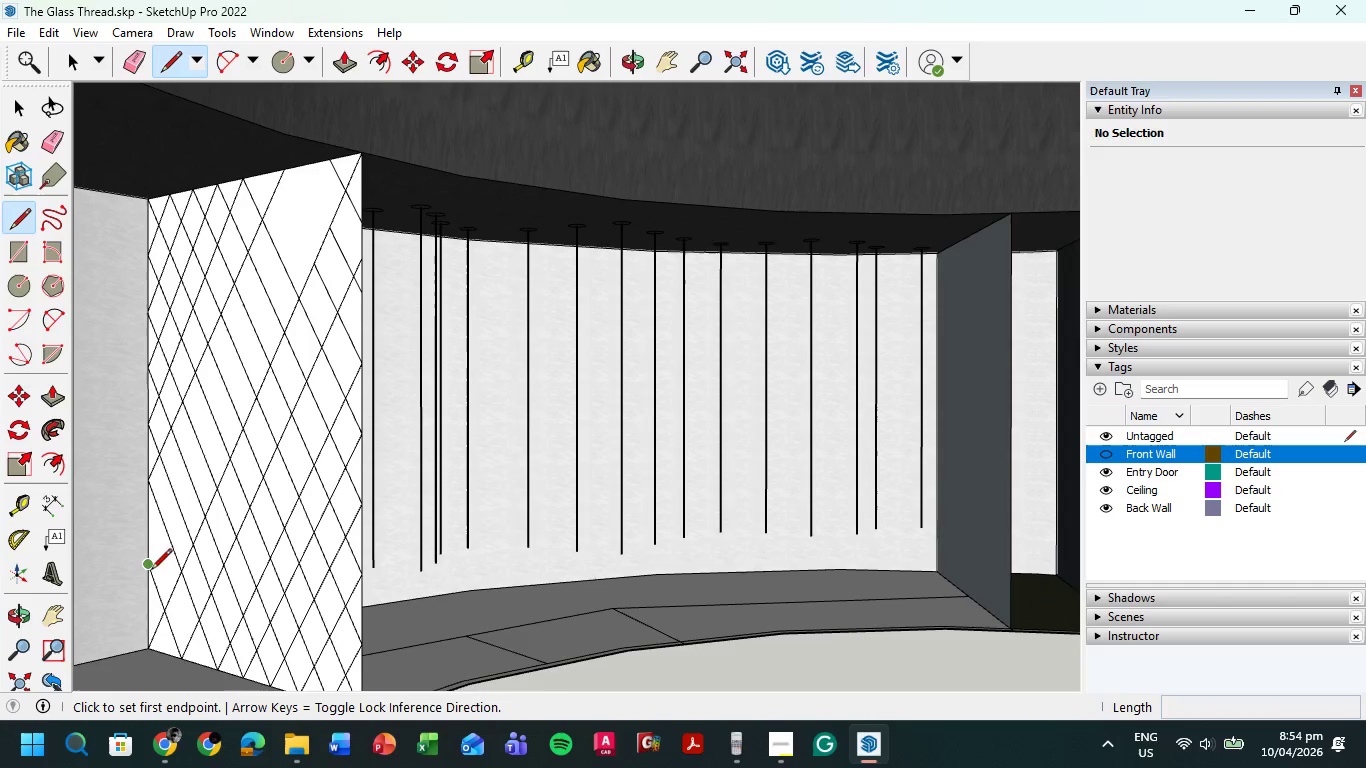 
left_click([149, 568])
 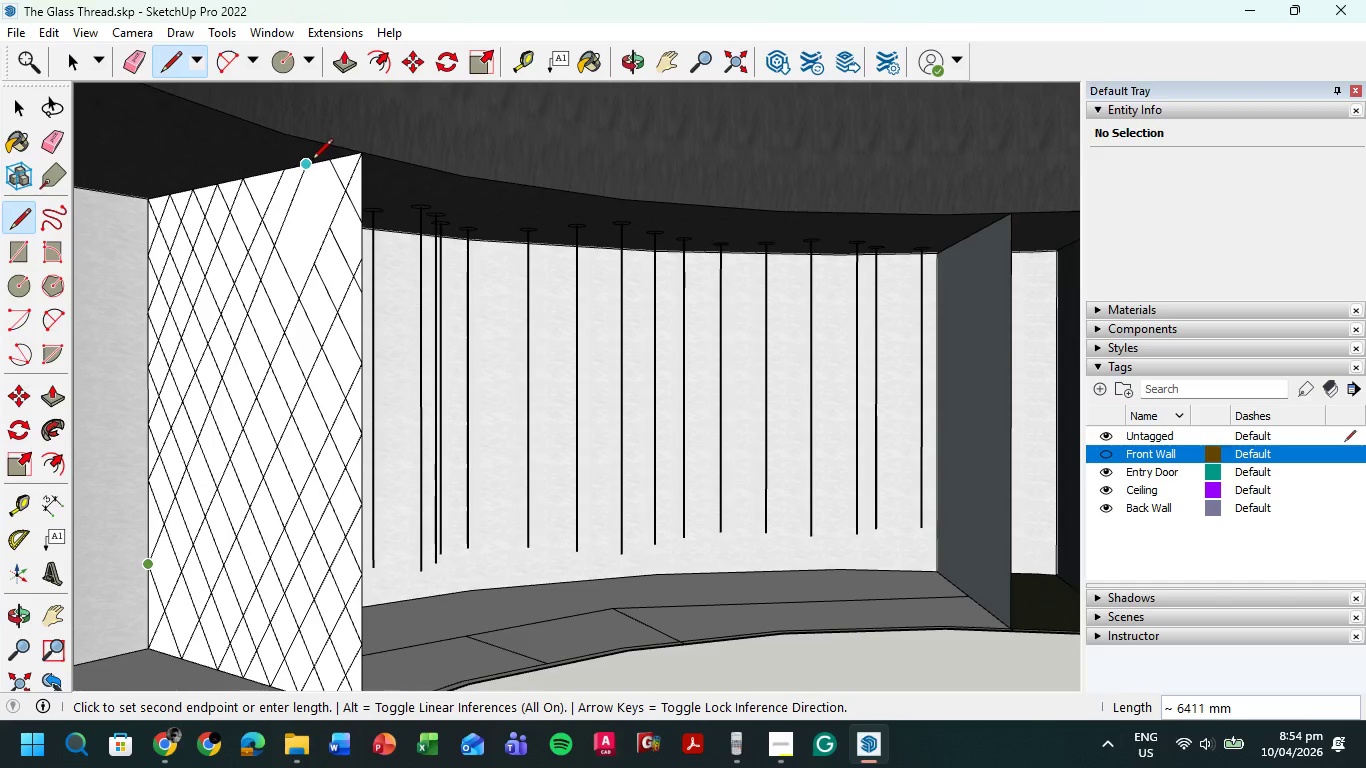 
scroll: coordinate [314, 164], scroll_direction: up, amount: 7.0
 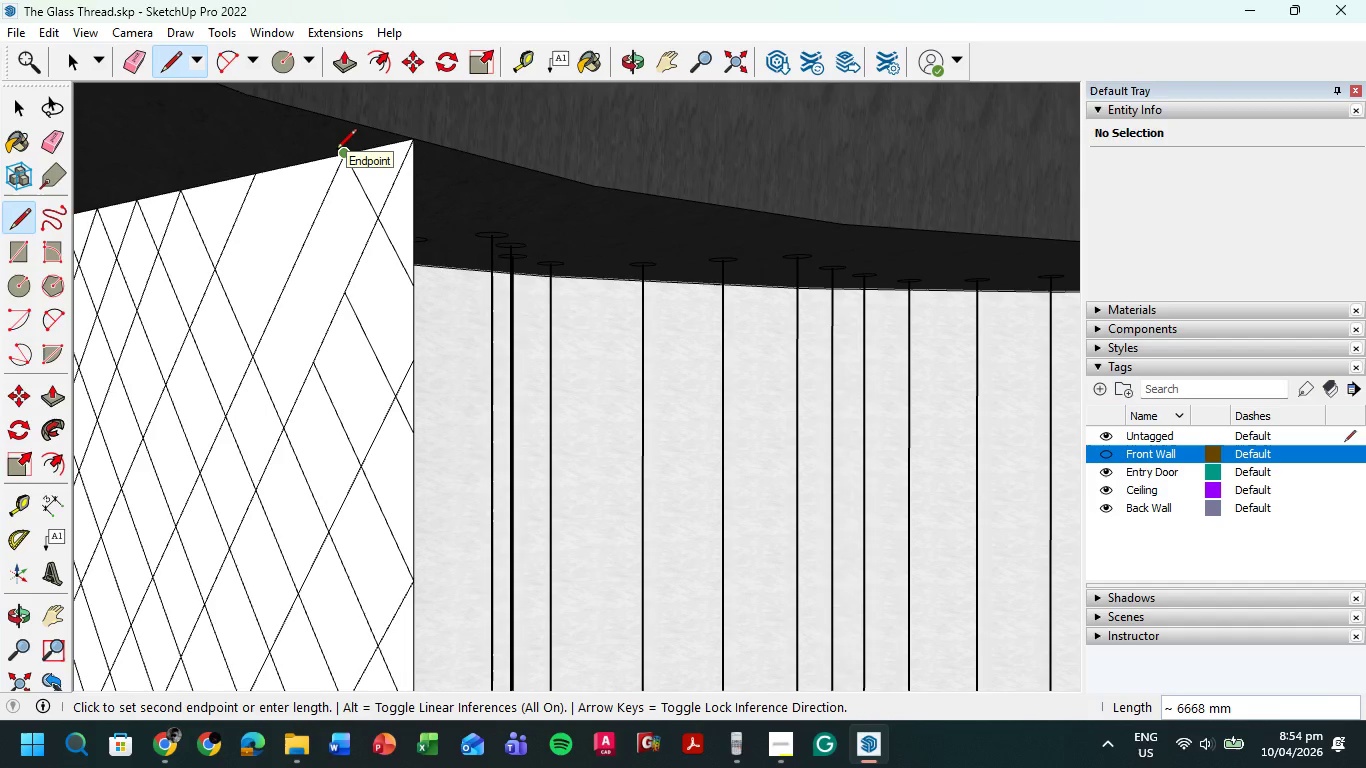 
left_click([336, 151])
 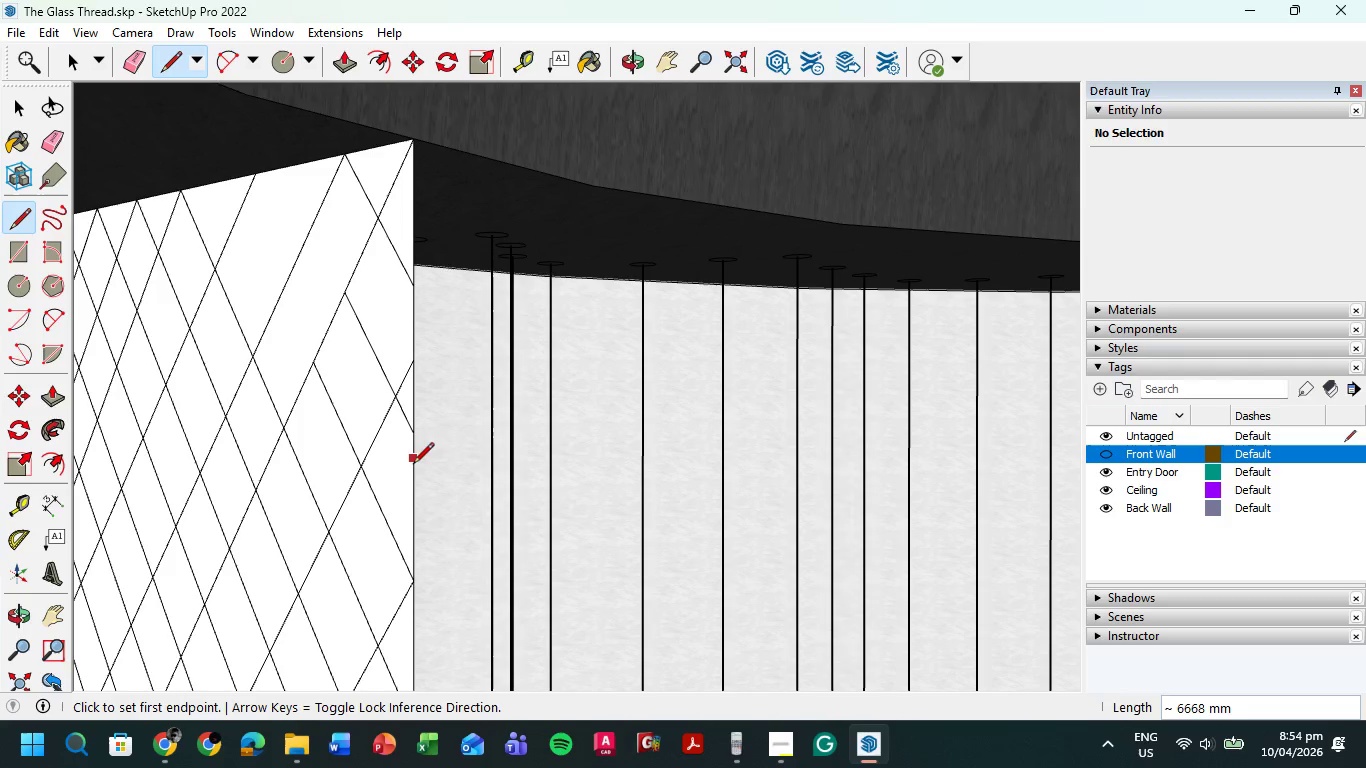 
left_click([414, 432])
 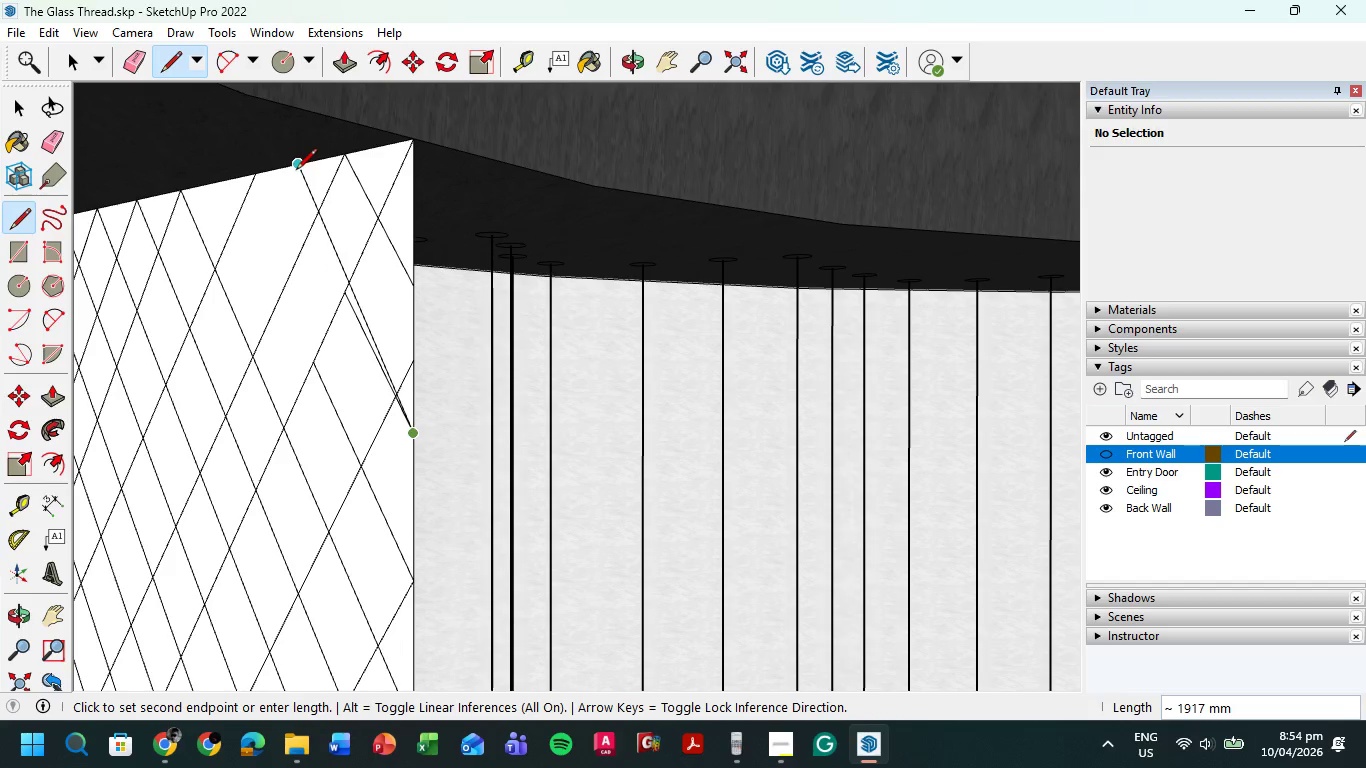 
left_click([291, 171])
 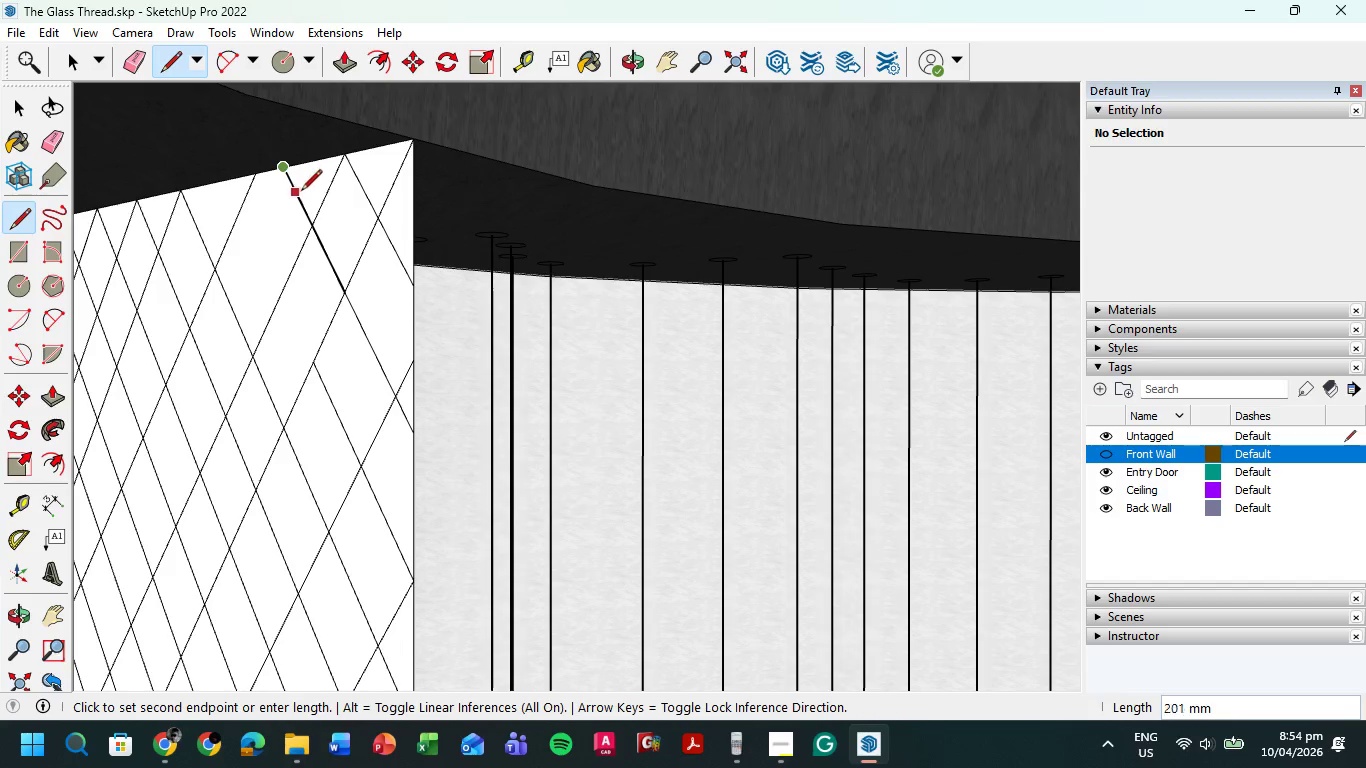 
key(E)
 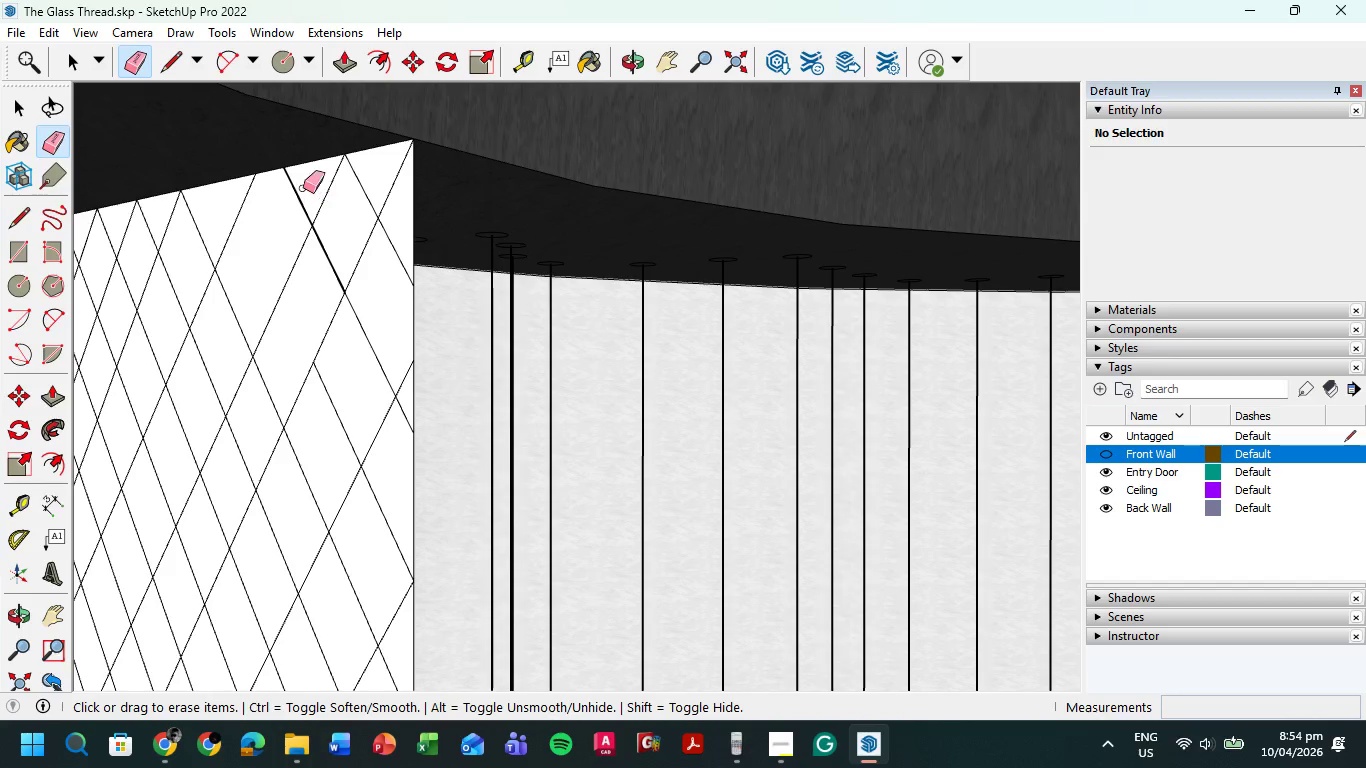 
left_click_drag(start_coordinate=[303, 183], to_coordinate=[291, 197])
 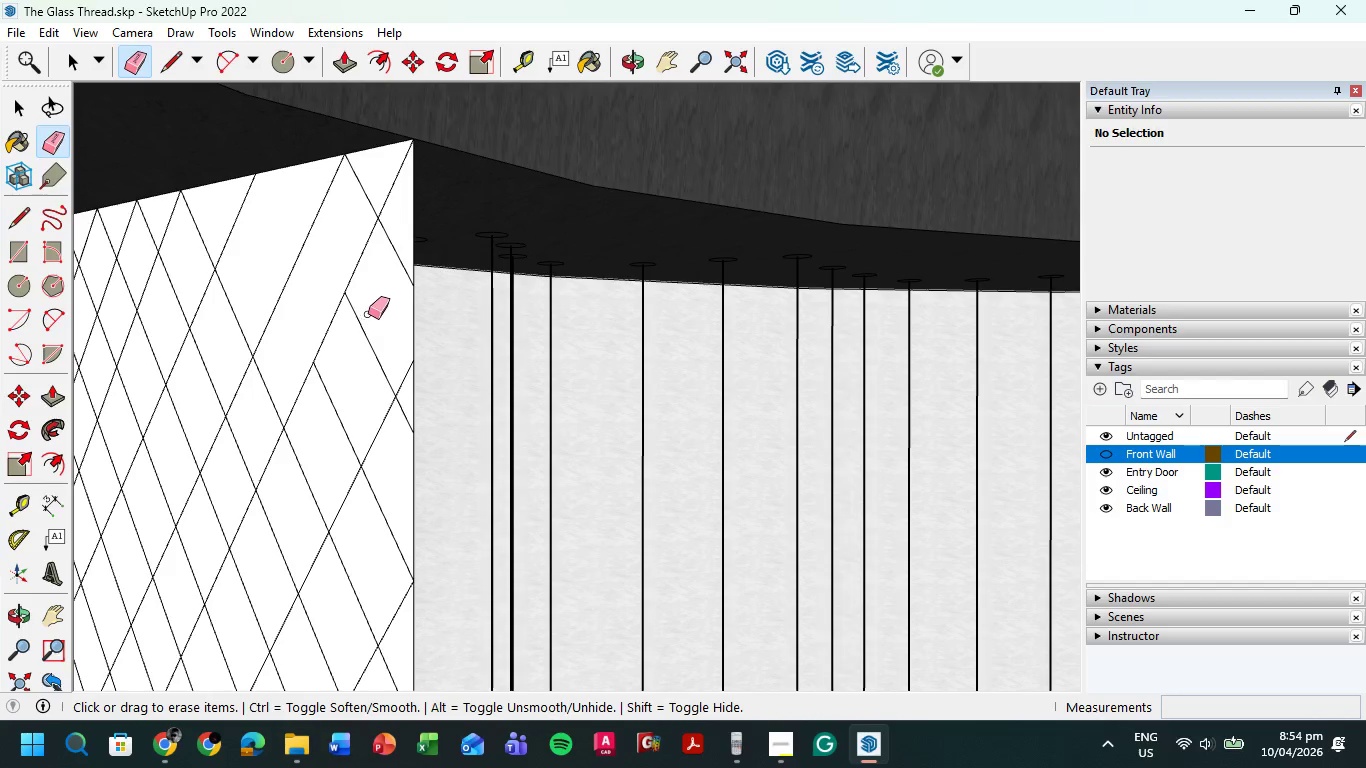 
left_click_drag(start_coordinate=[371, 313], to_coordinate=[365, 367])
 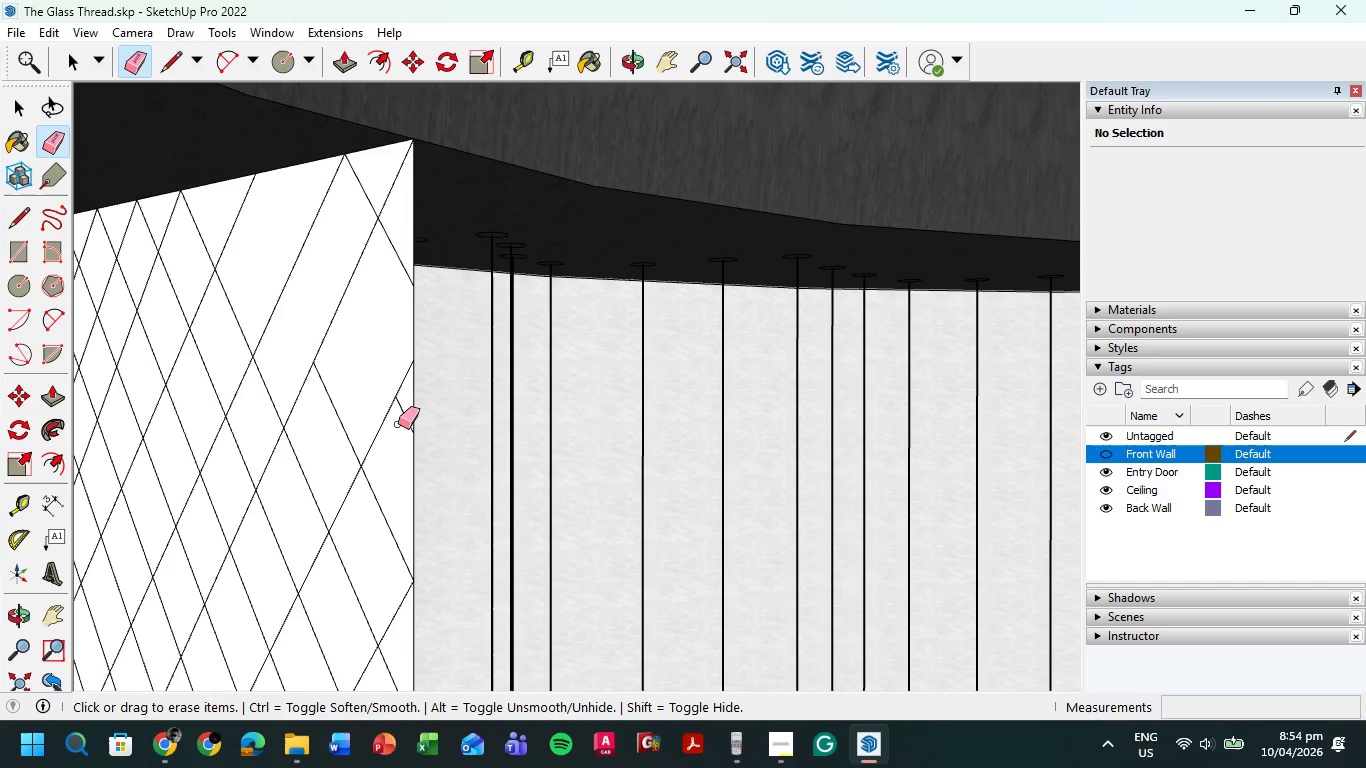 
left_click_drag(start_coordinate=[398, 424], to_coordinate=[407, 414])
 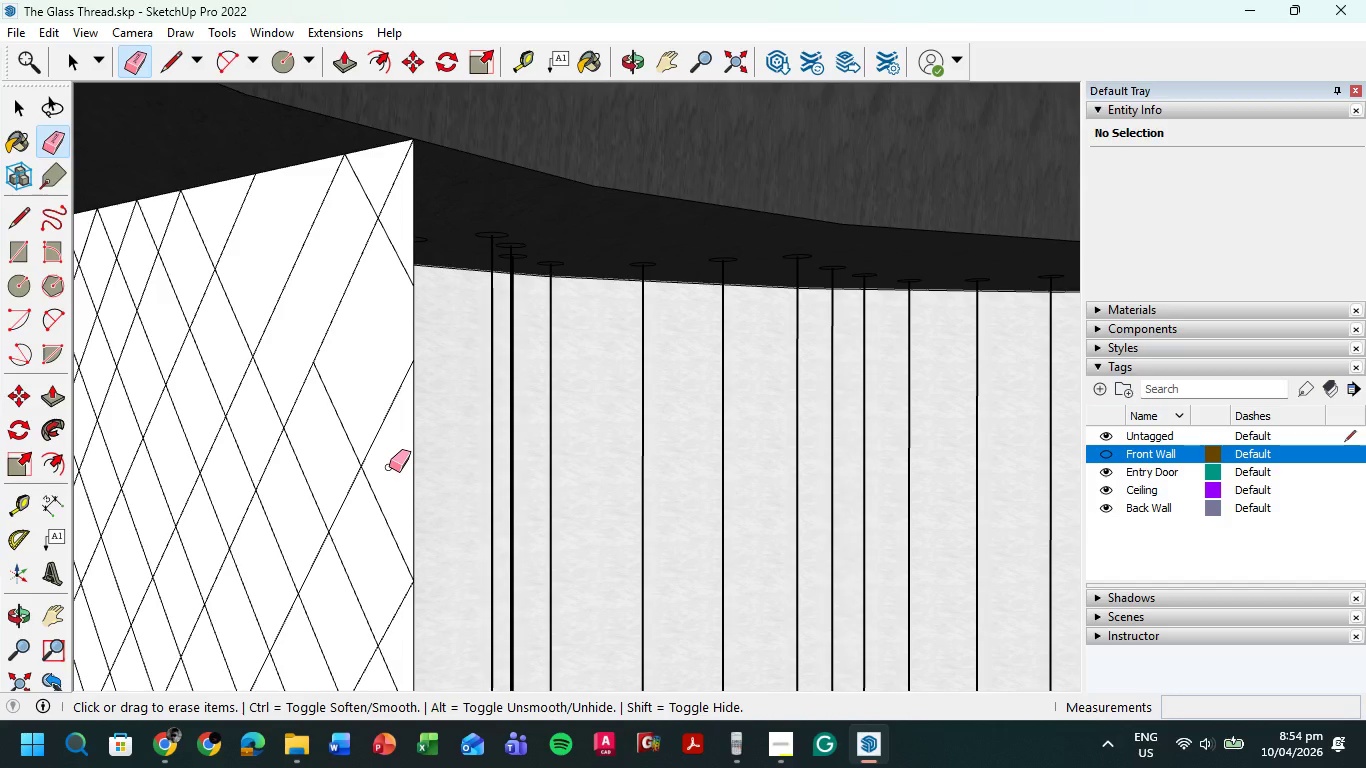 
key(L)
 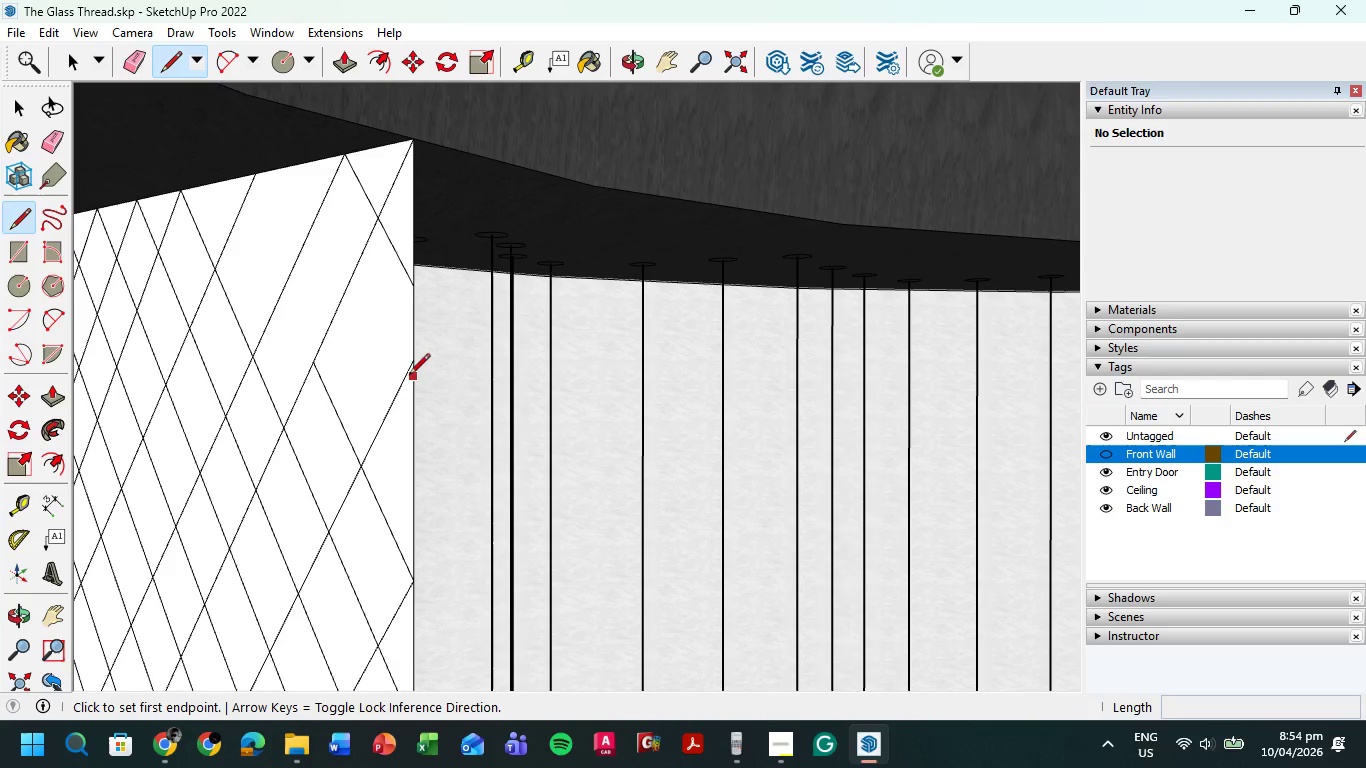 
left_click([414, 362])
 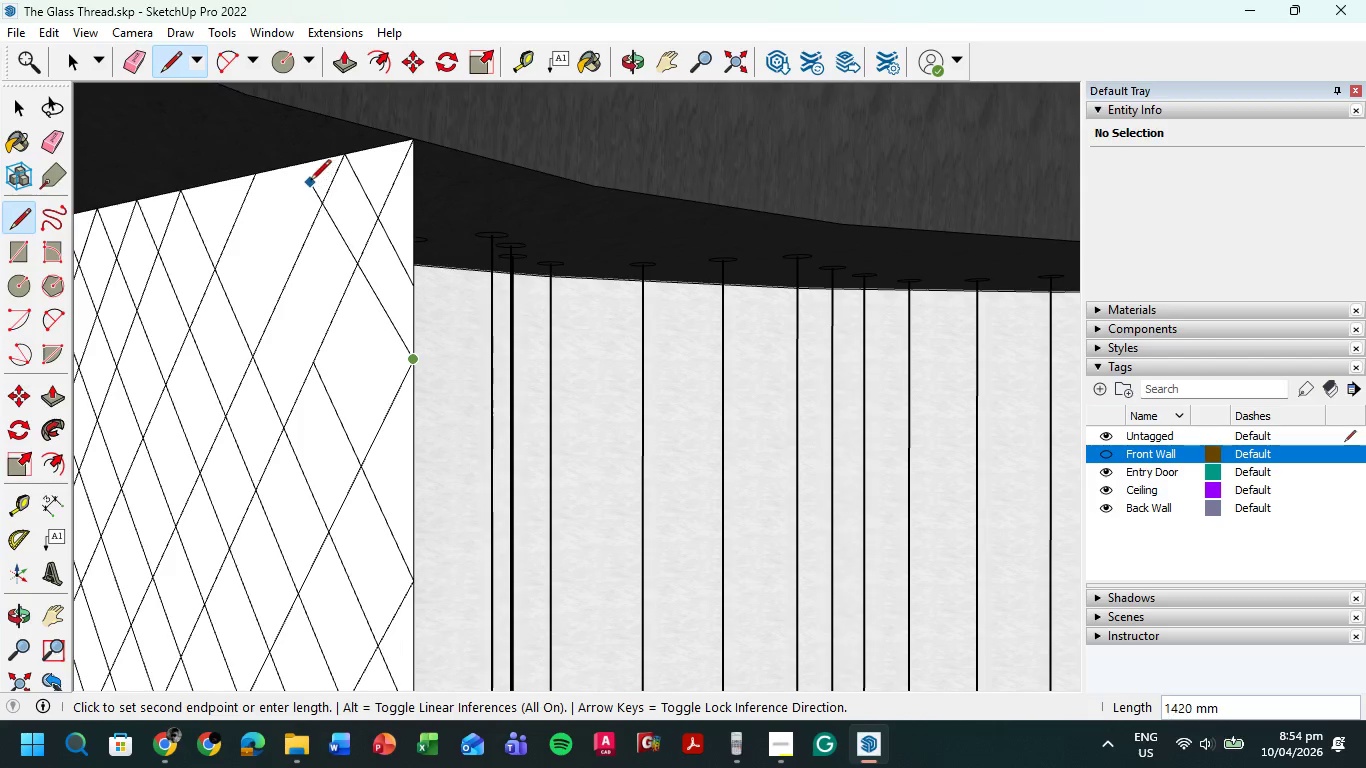 
key(Escape)
 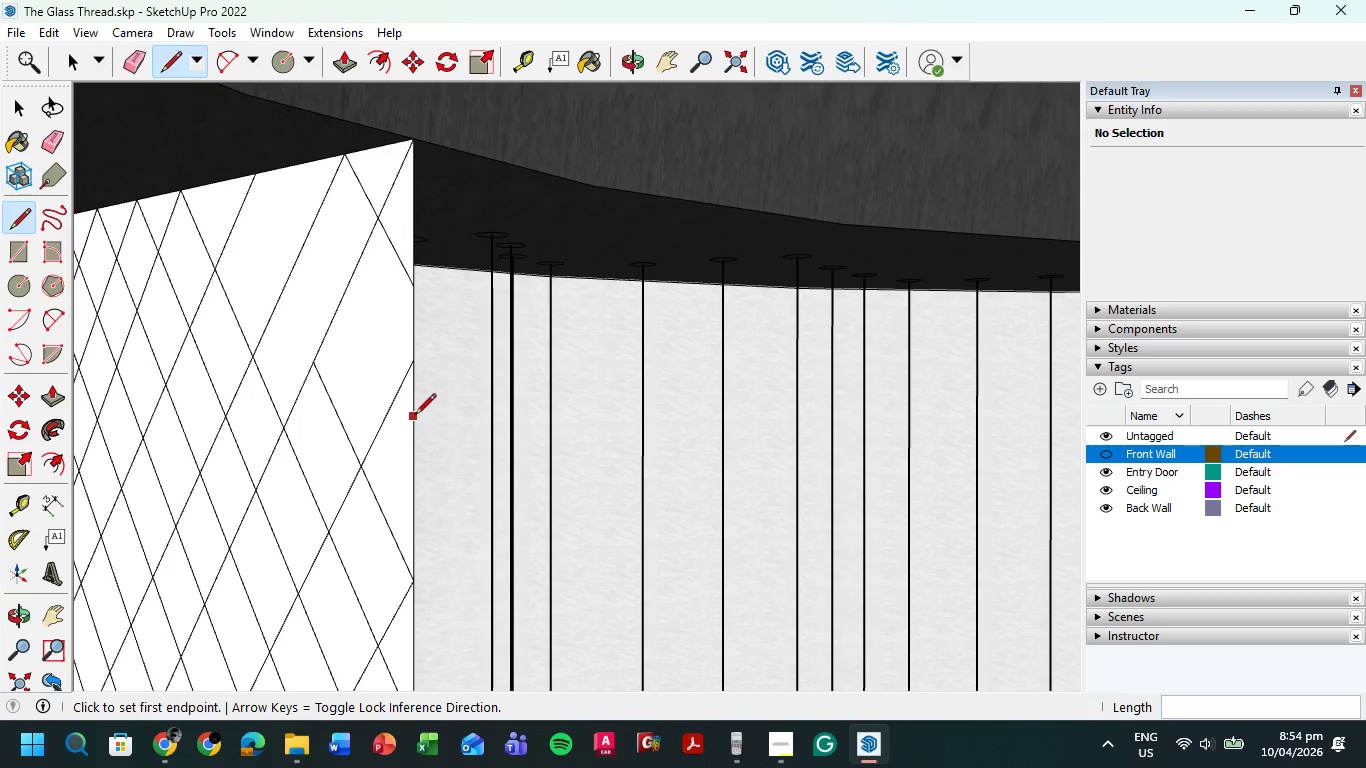 
scroll: coordinate [414, 451], scroll_direction: down, amount: 4.0
 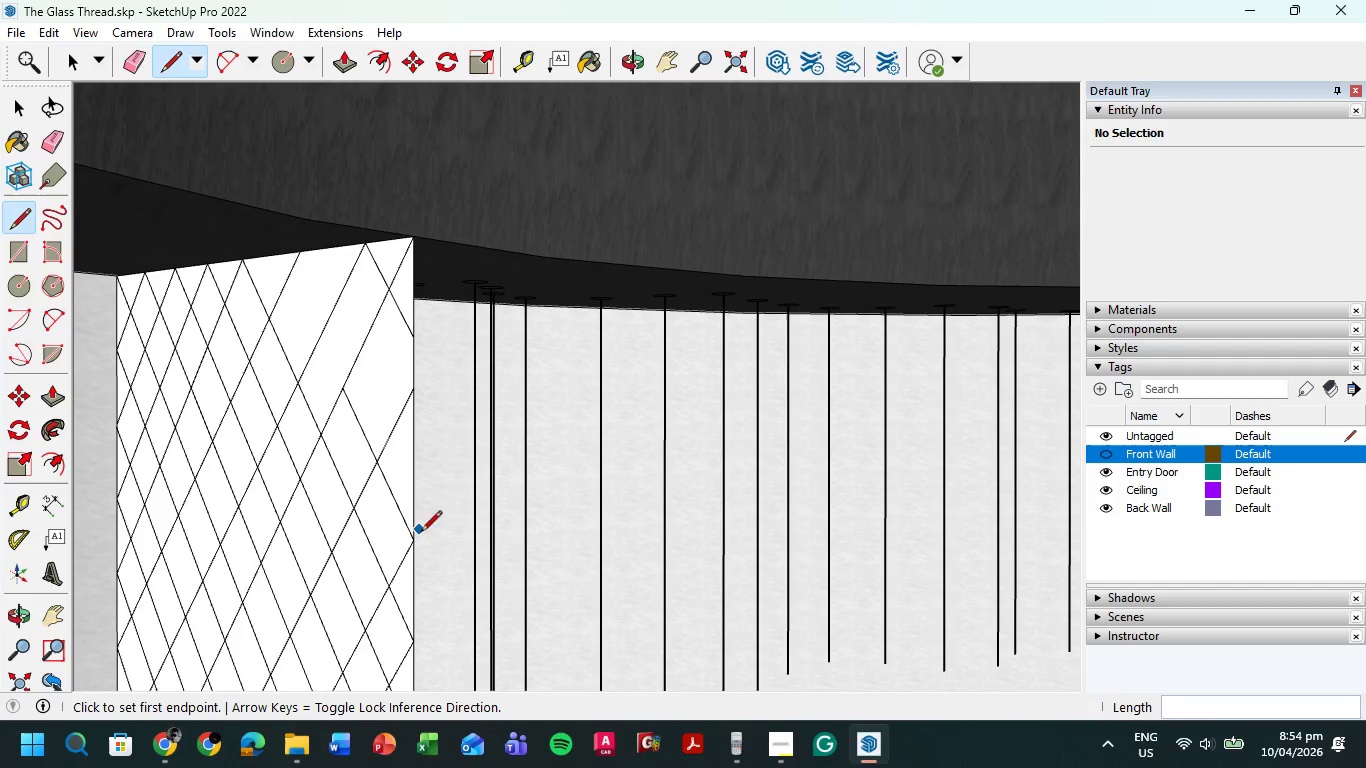 
left_click([415, 542])
 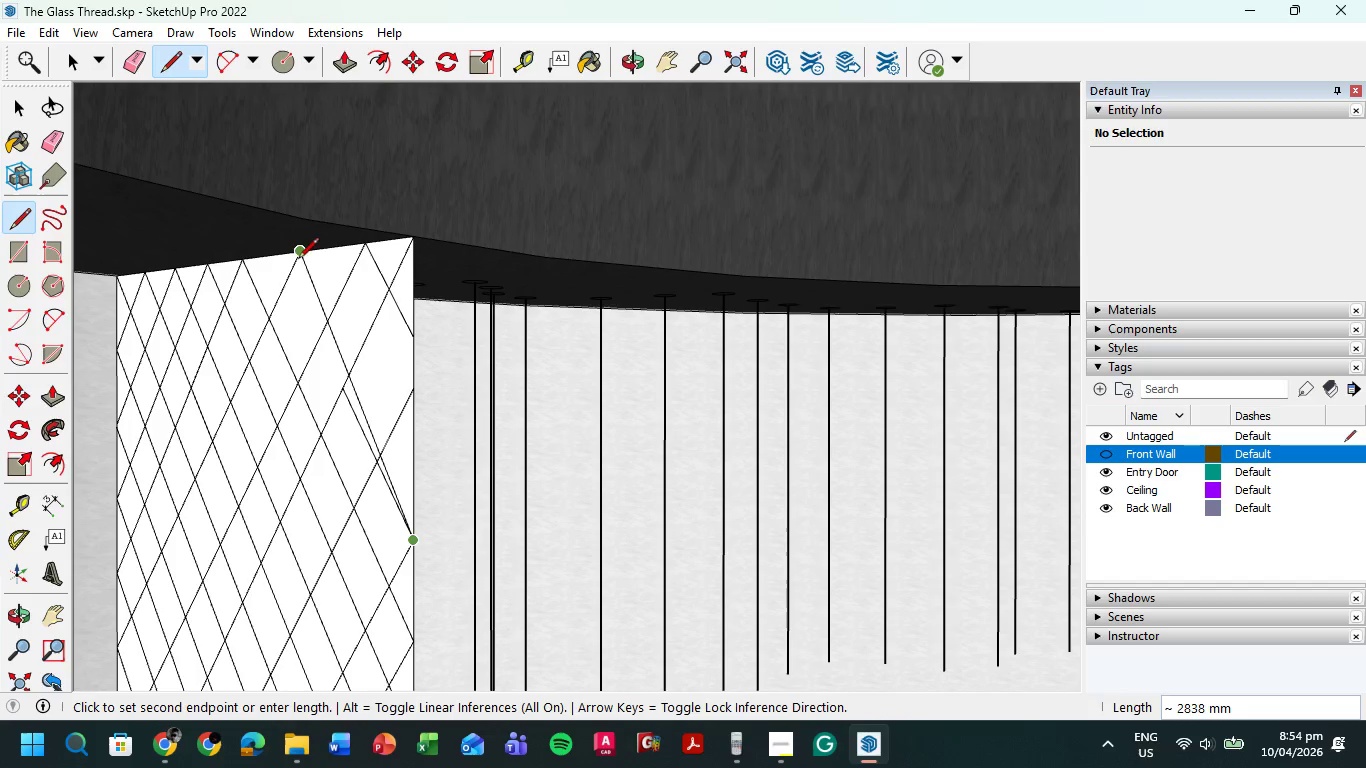 
key(Escape)
 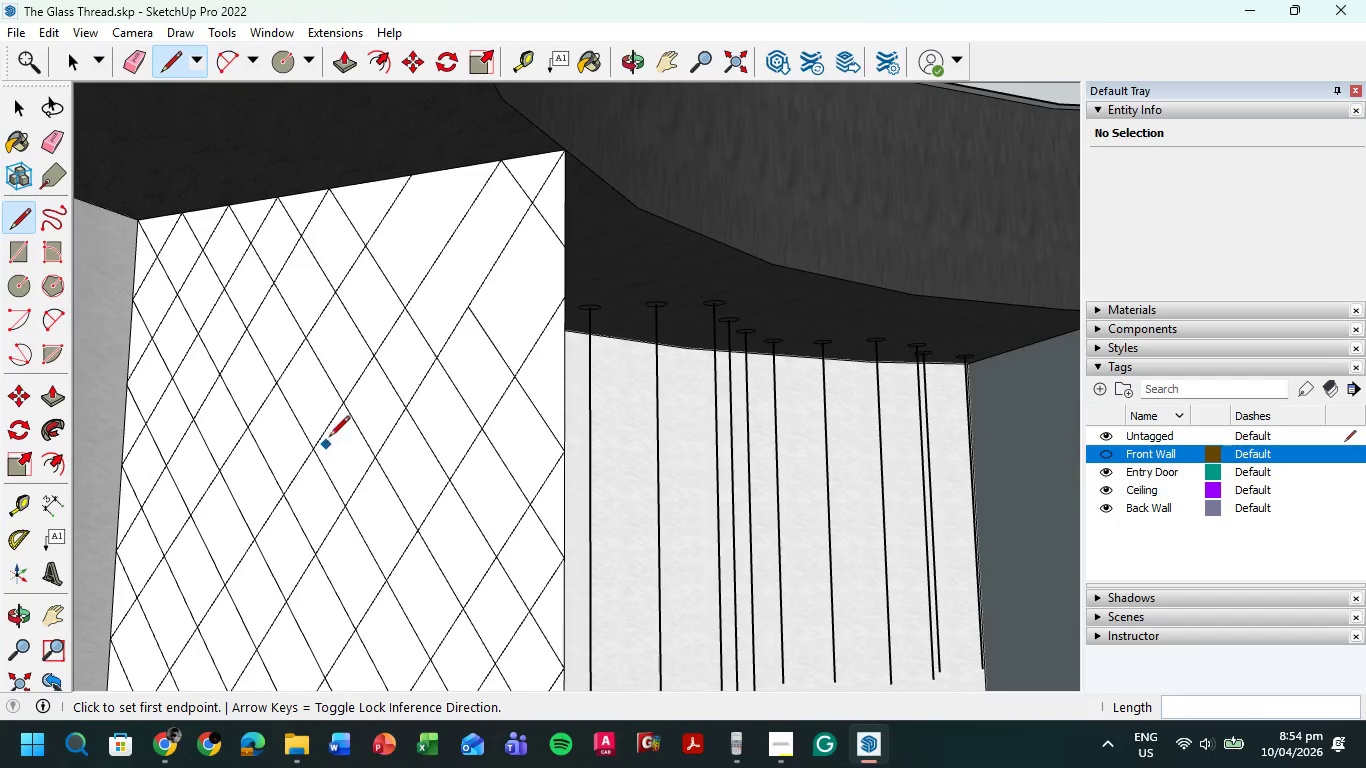 
key(Control+Z)
 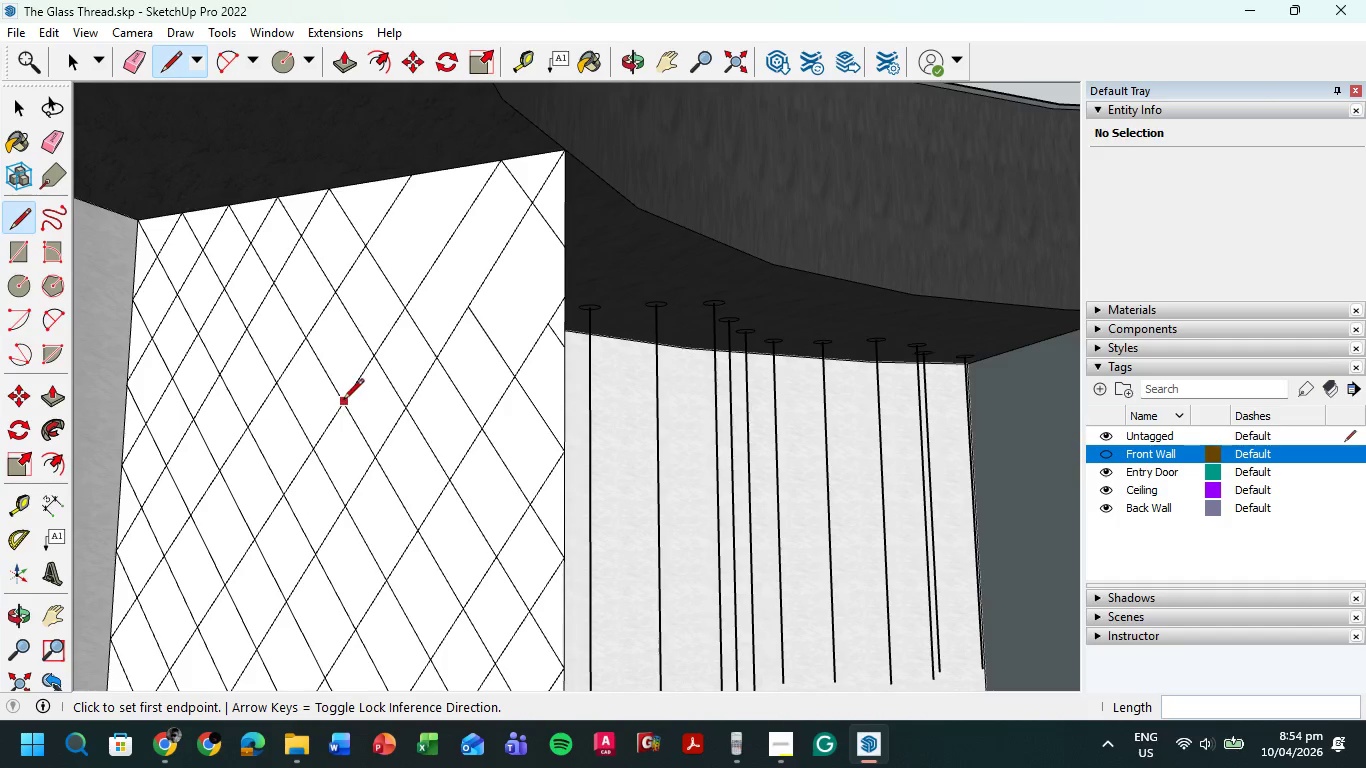 
key(Control+Z)
 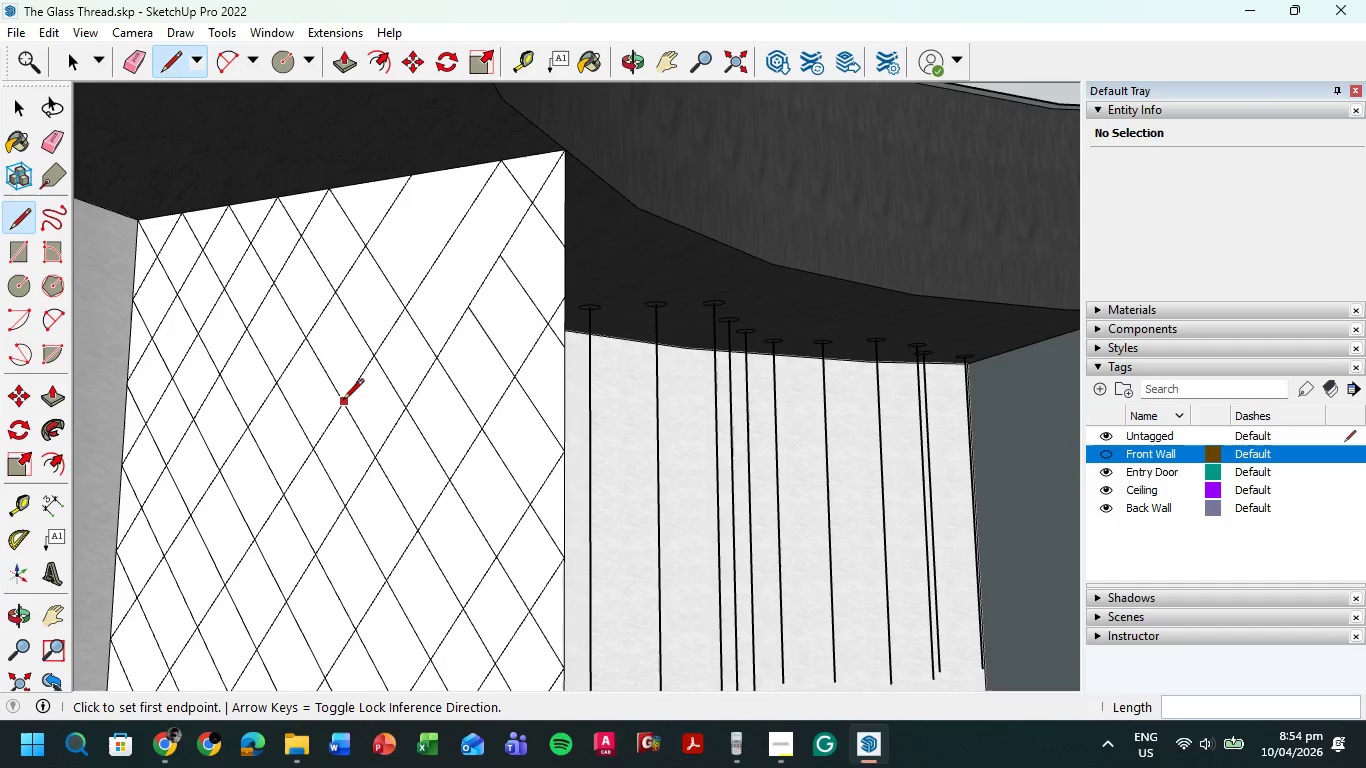 
key(Control+Z)
 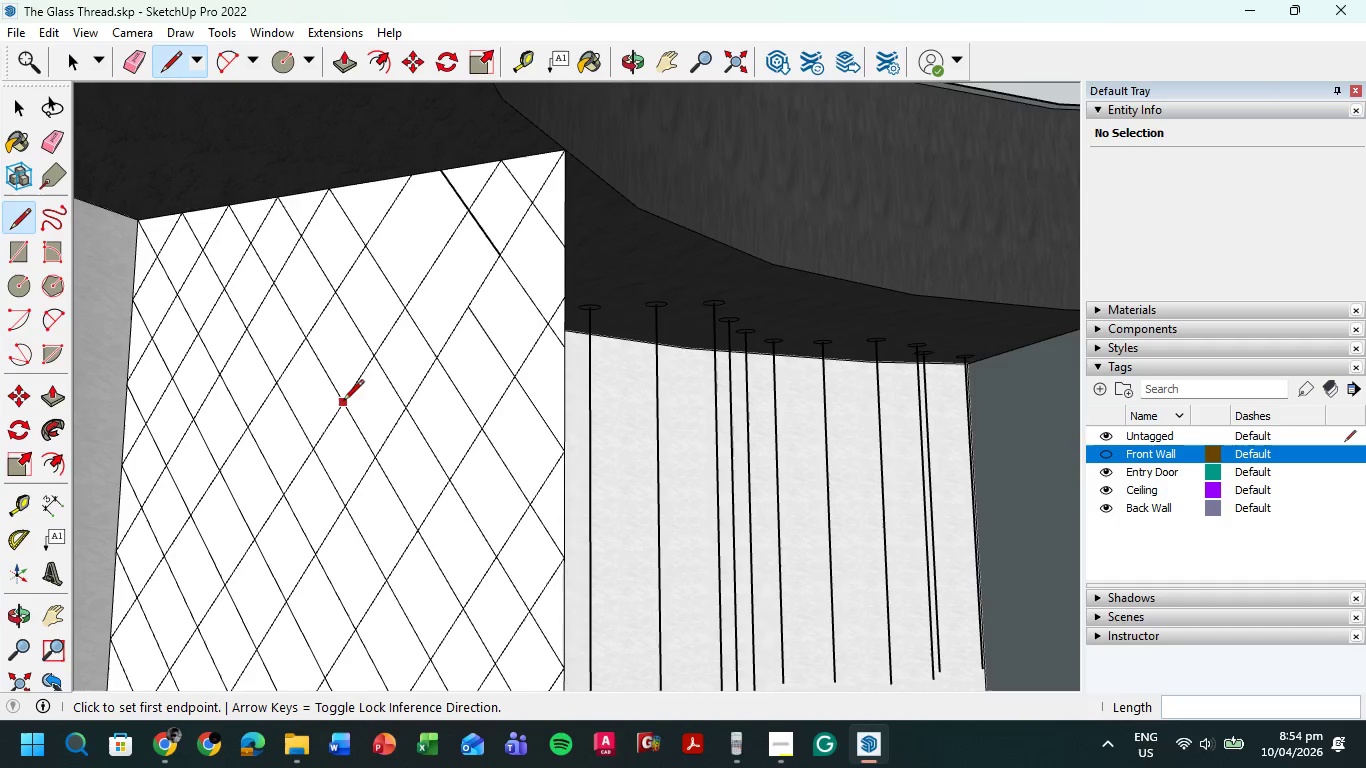 
key(Control+Z)
 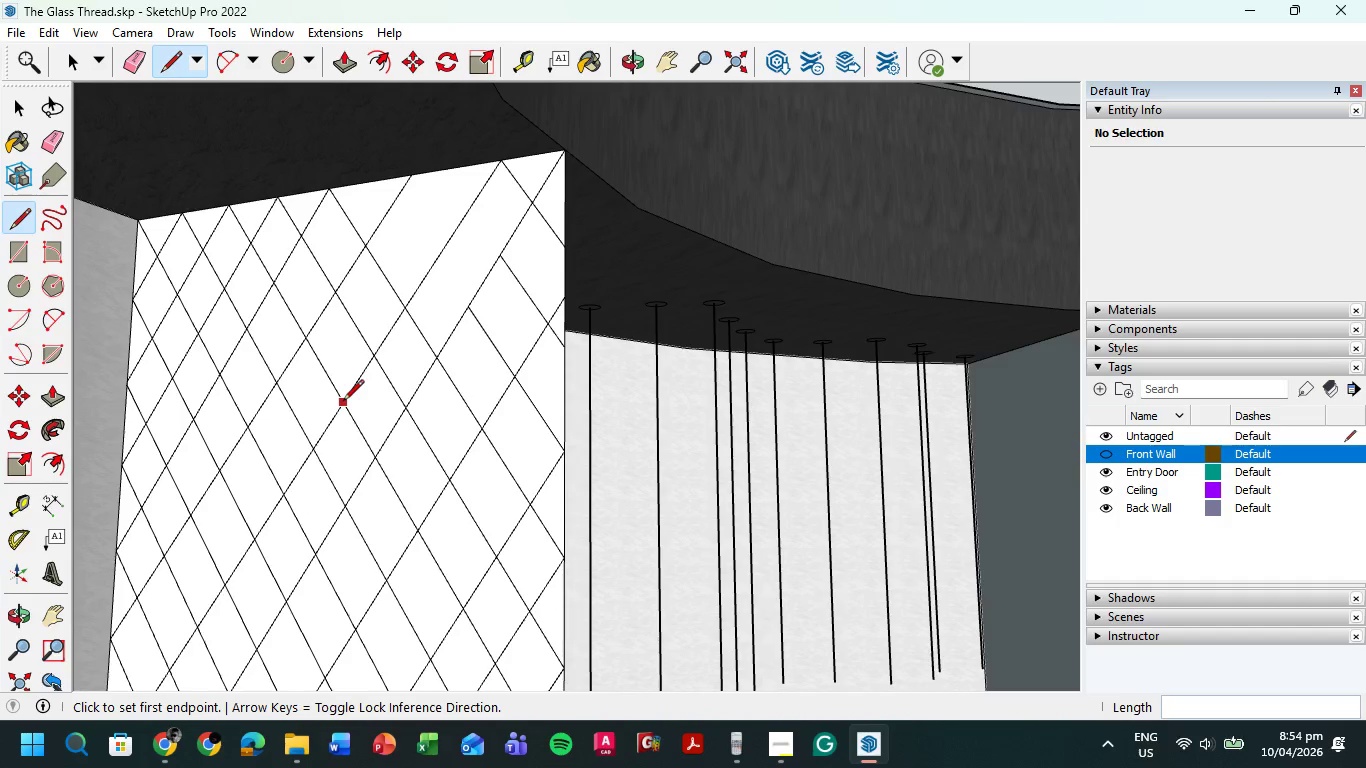 
key(Control+Z)
 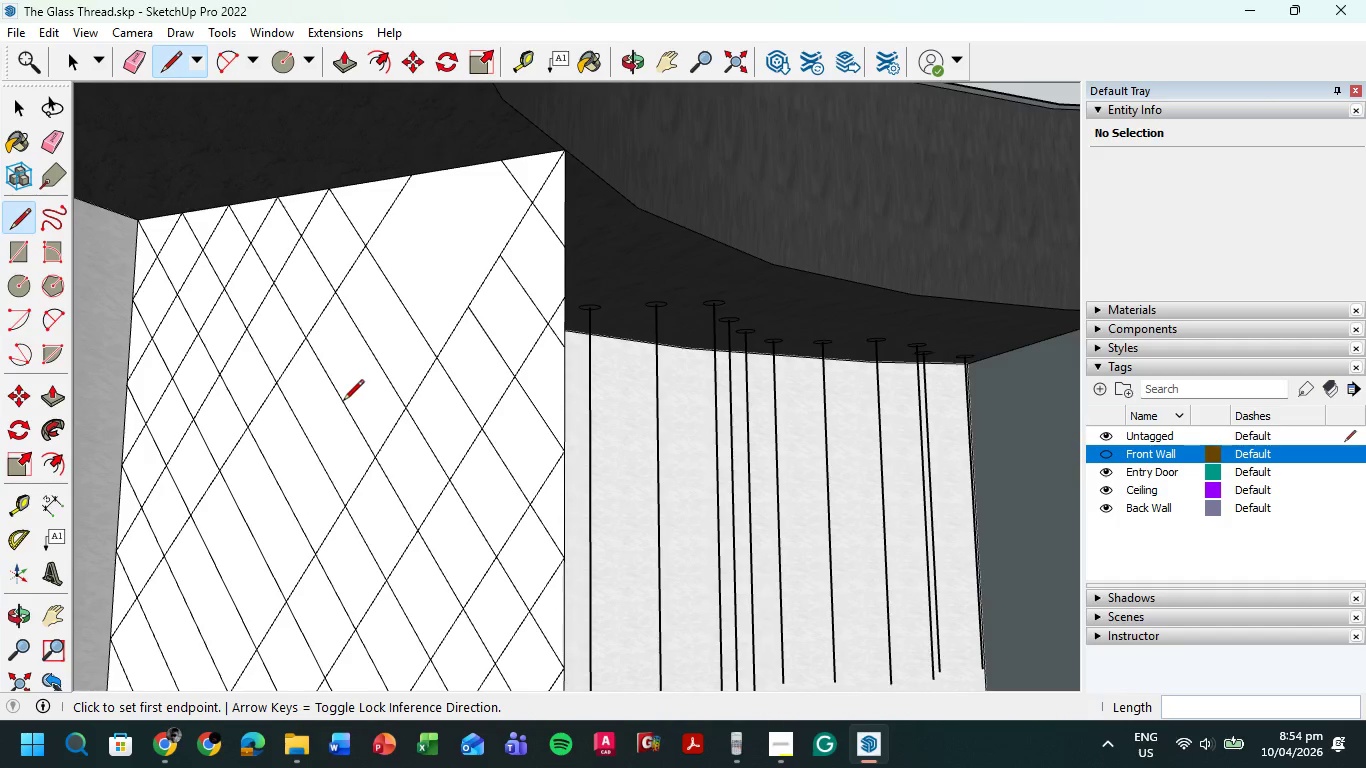 
key(Control+Z)
 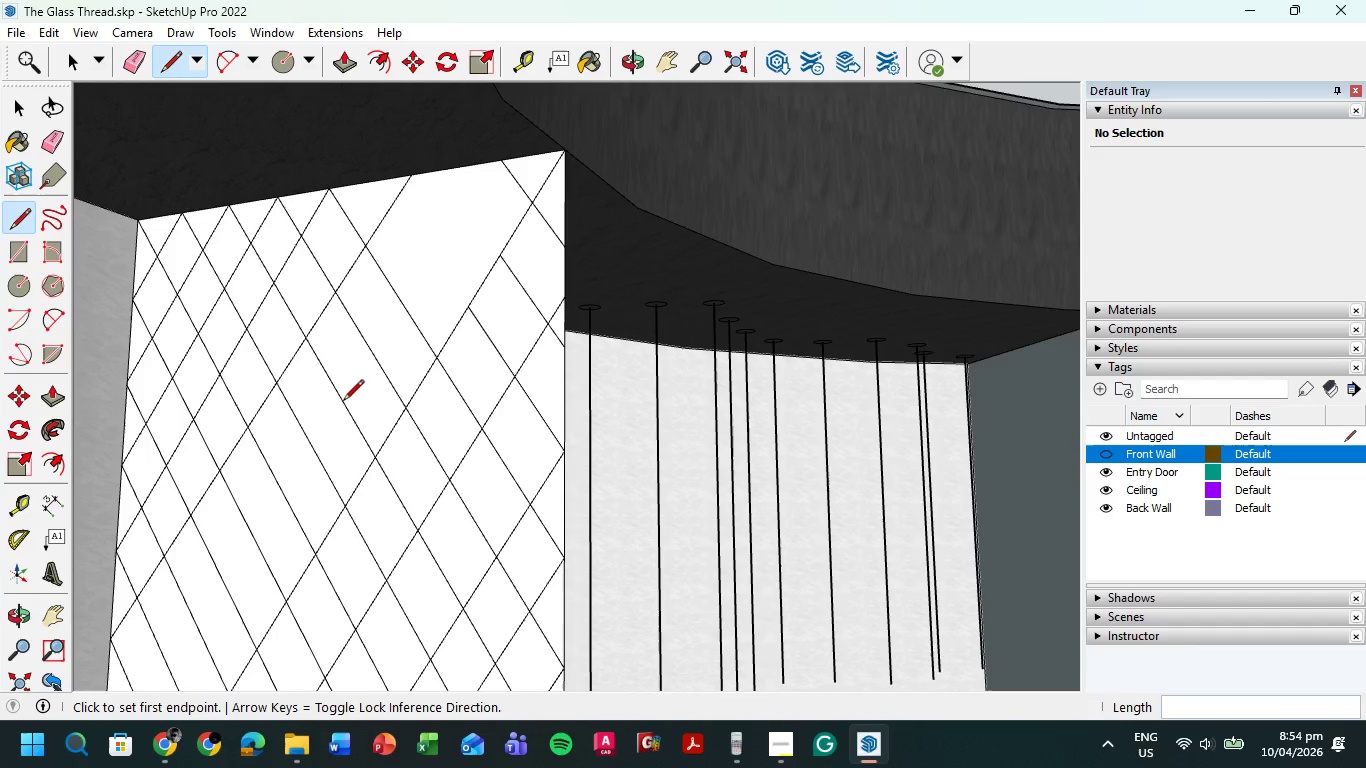 
key(Control+Z)
 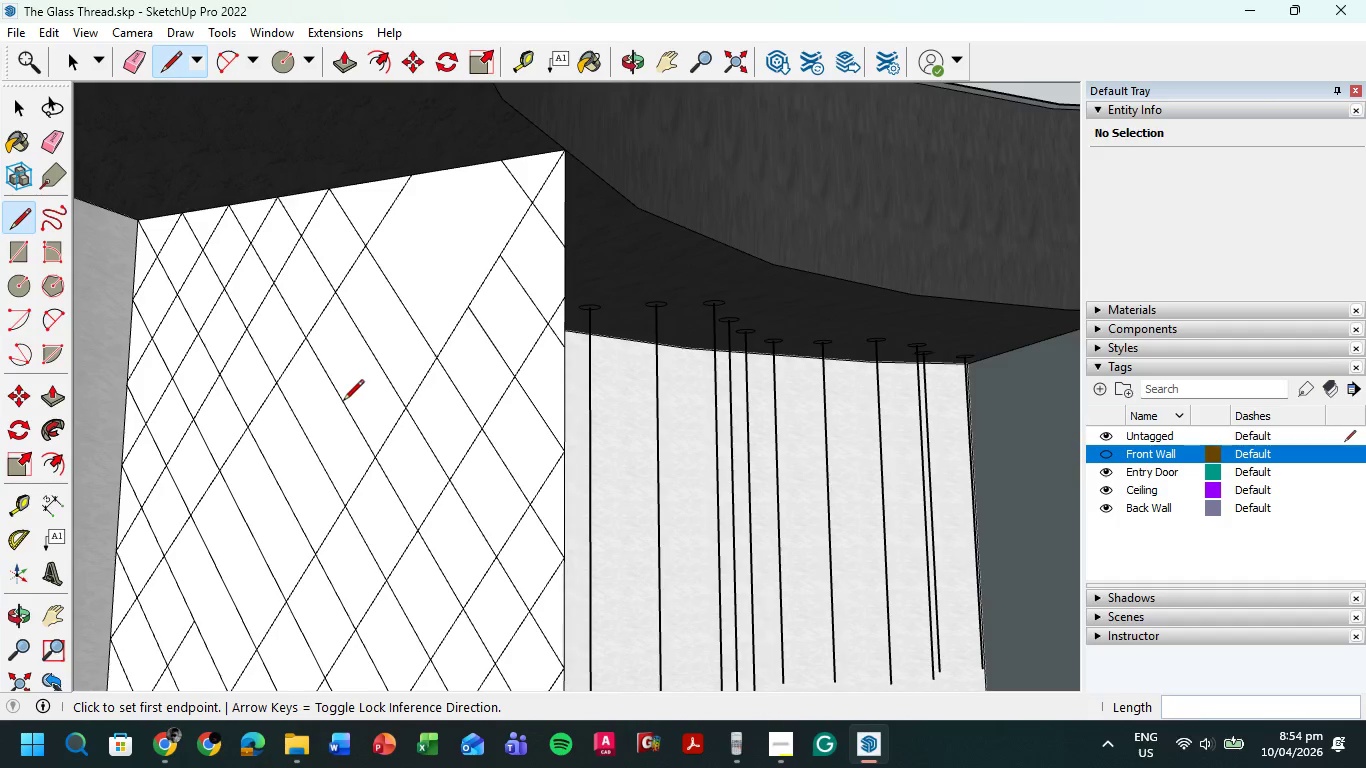 
key(Control+Z)
 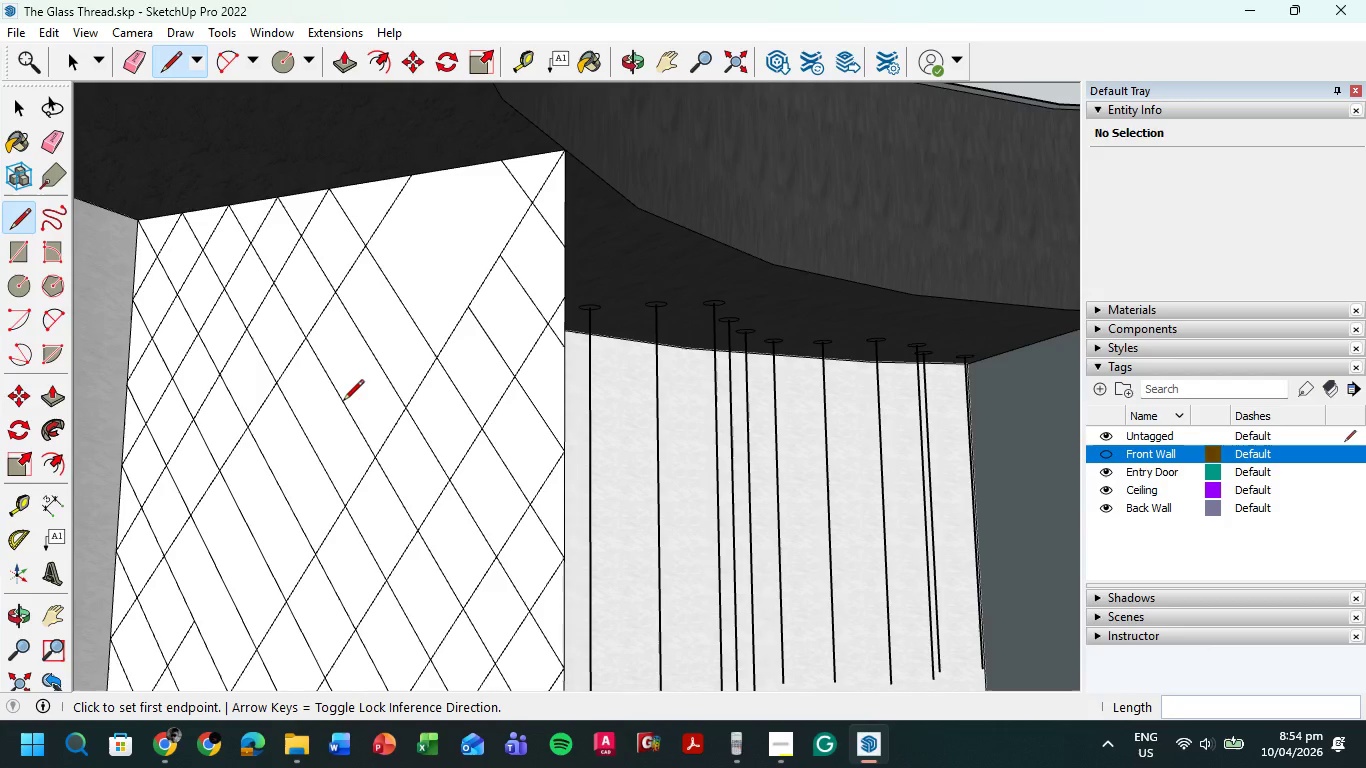 
key(Control+Z)
 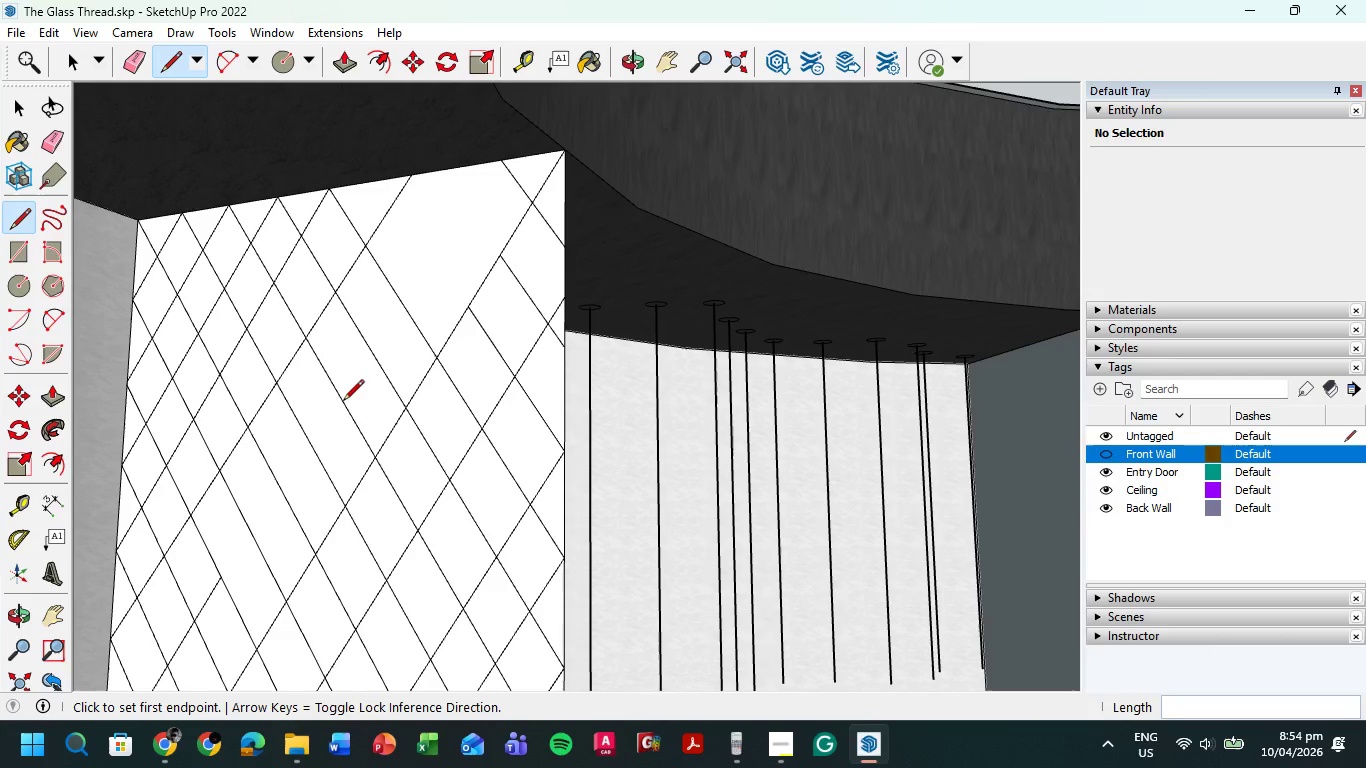 
key(Control+Z)
 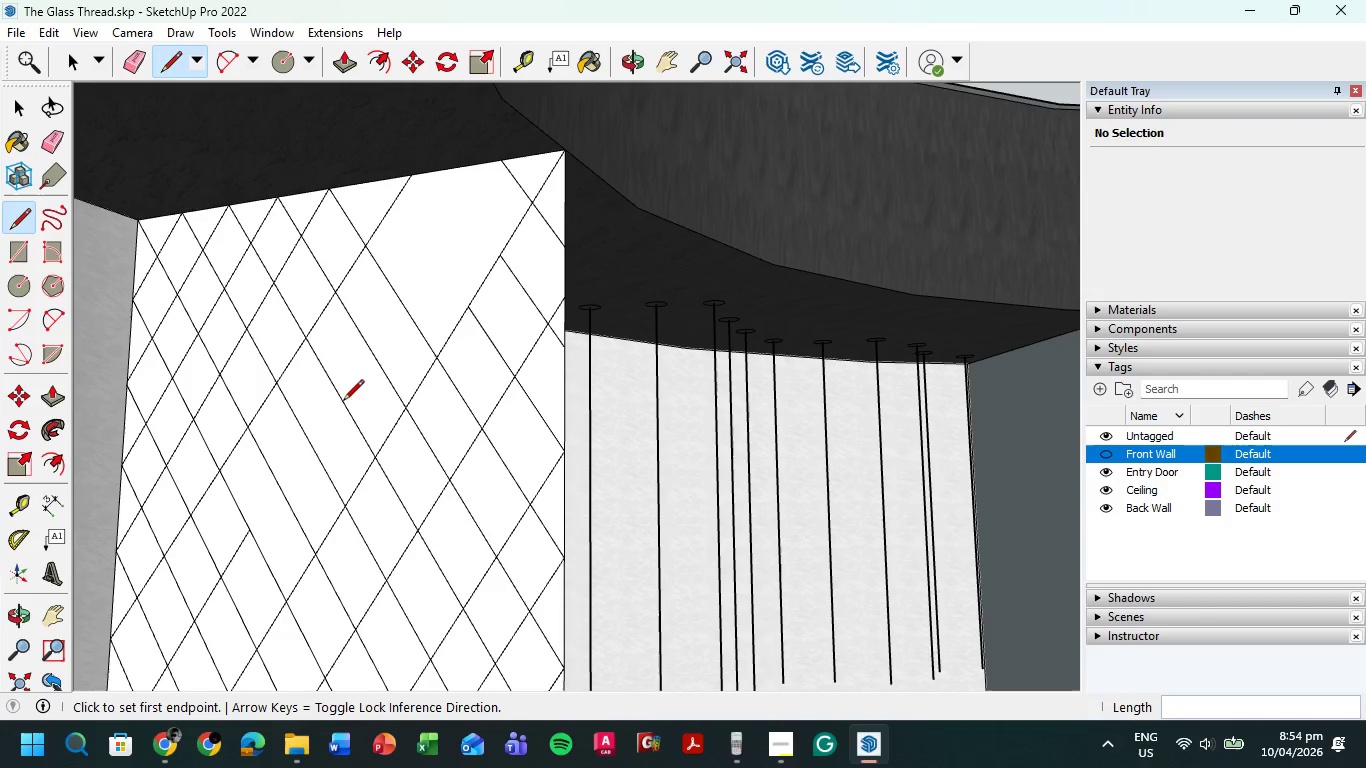 
key(Control+Z)
 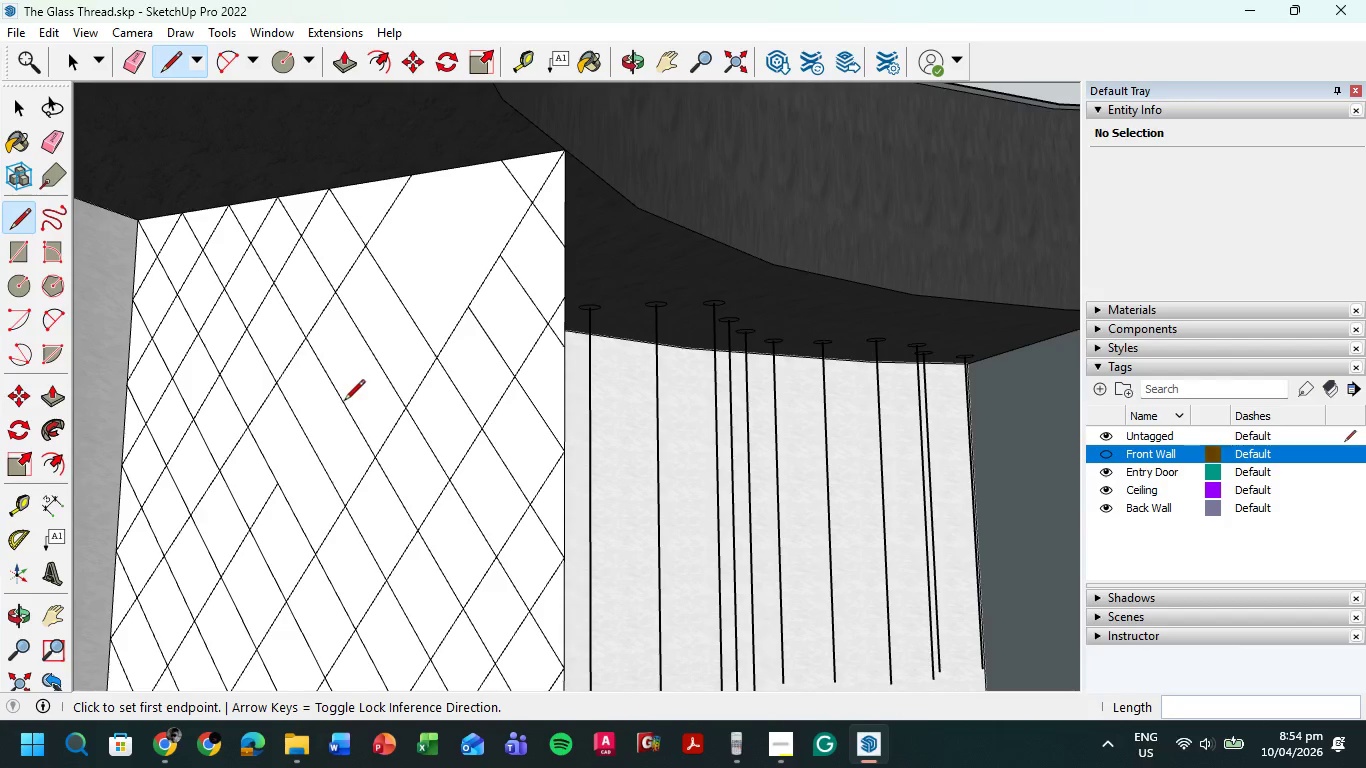 
key(Control+Z)
 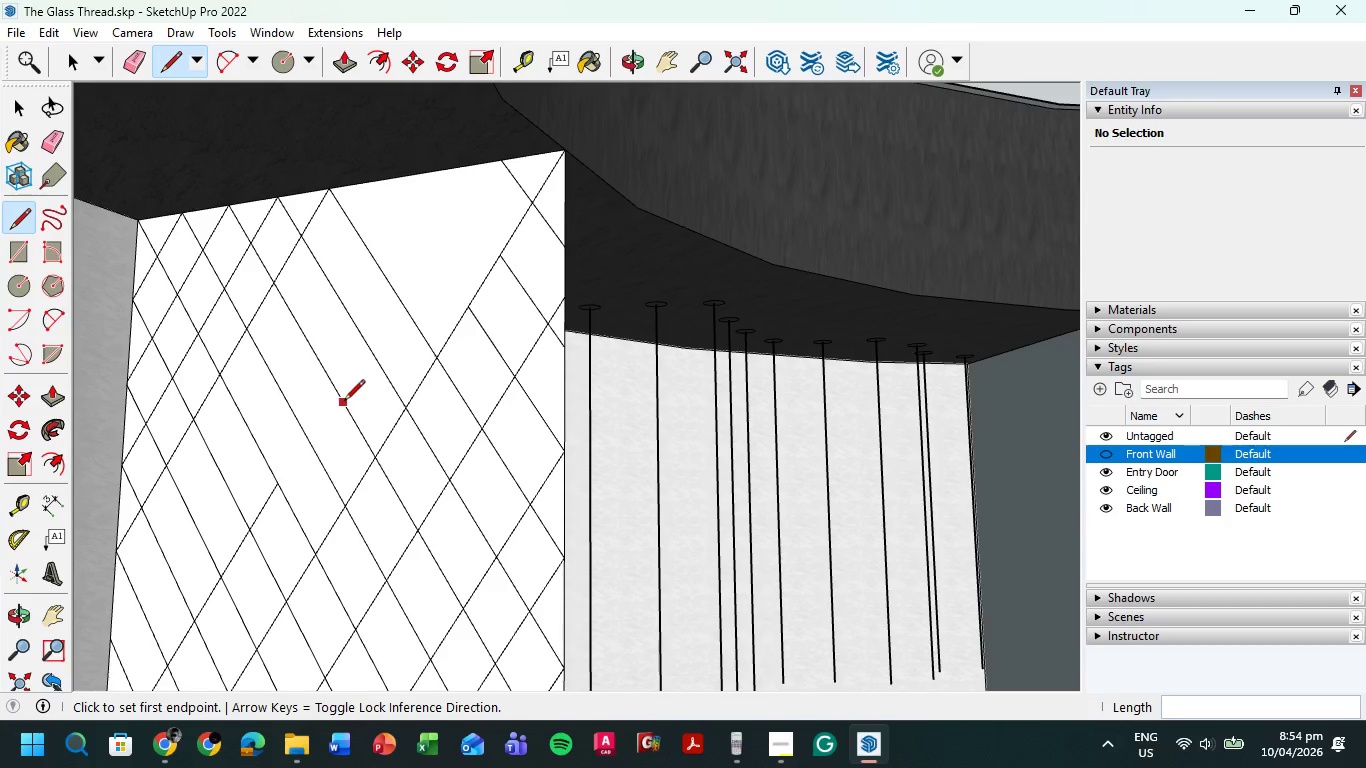 
key(Control+Z)
 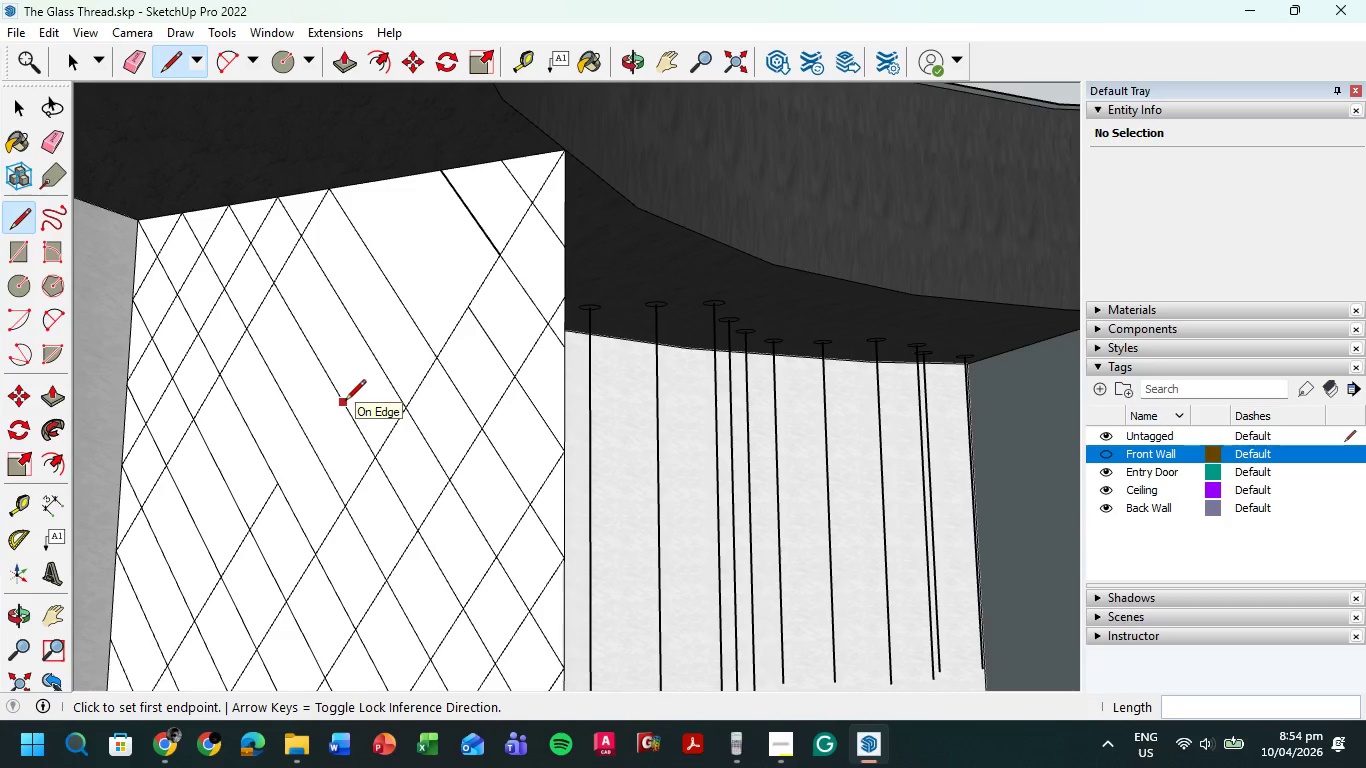 
key(Control+Z)
 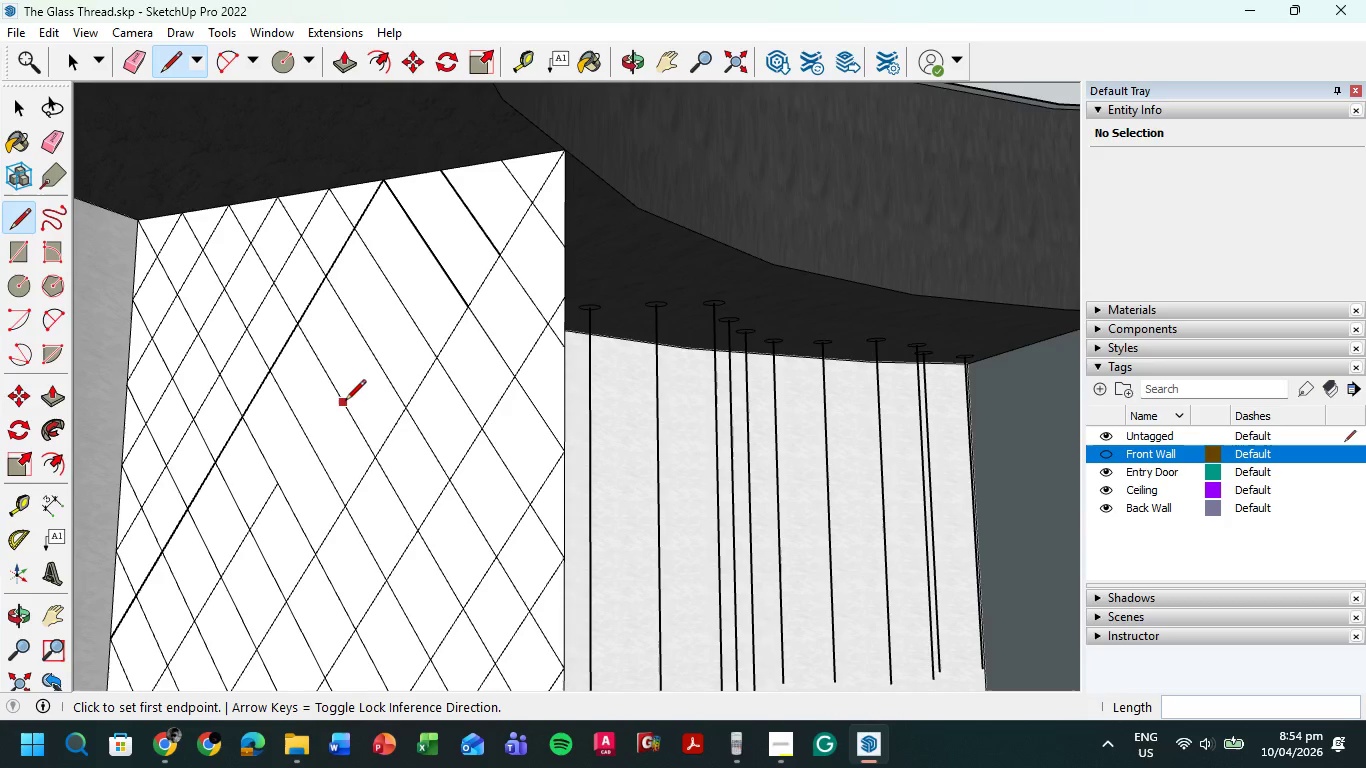 
key(Control+Z)
 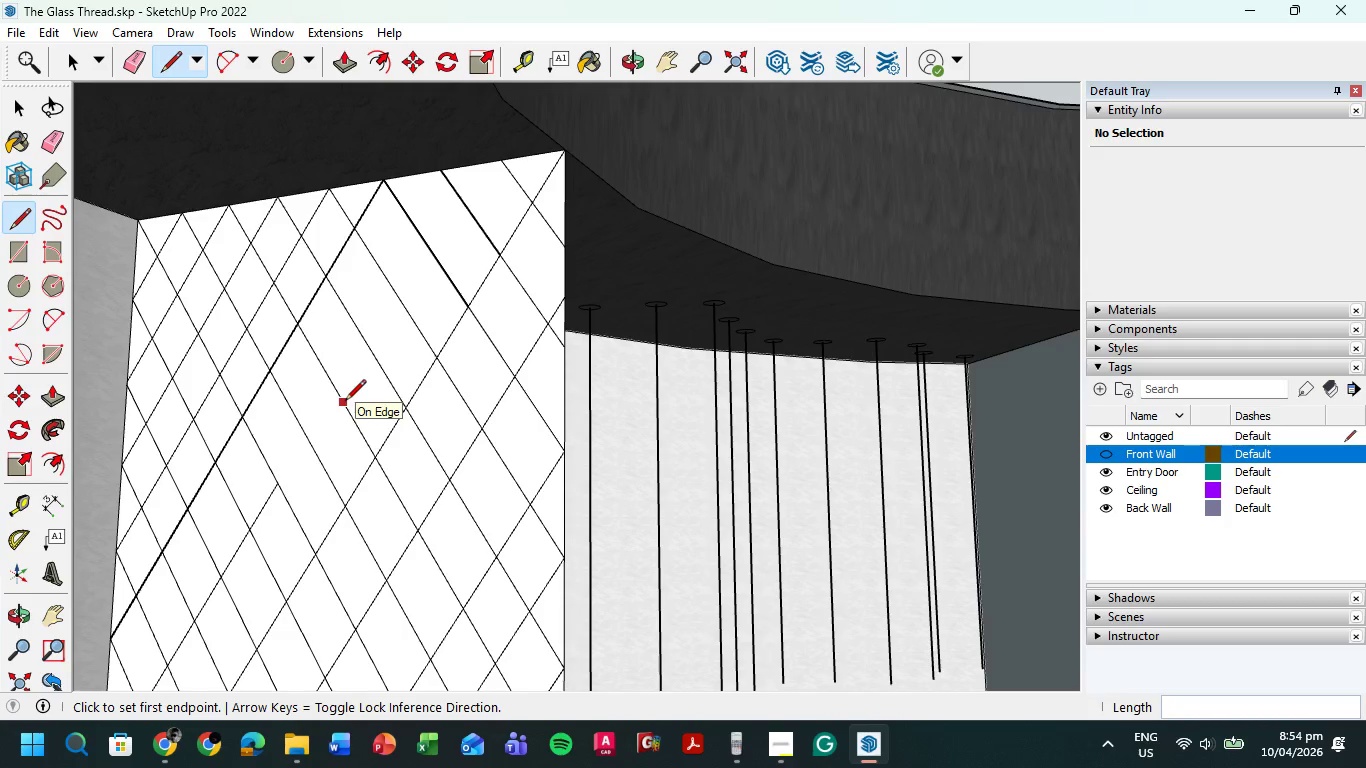 
key(Control+Z)
 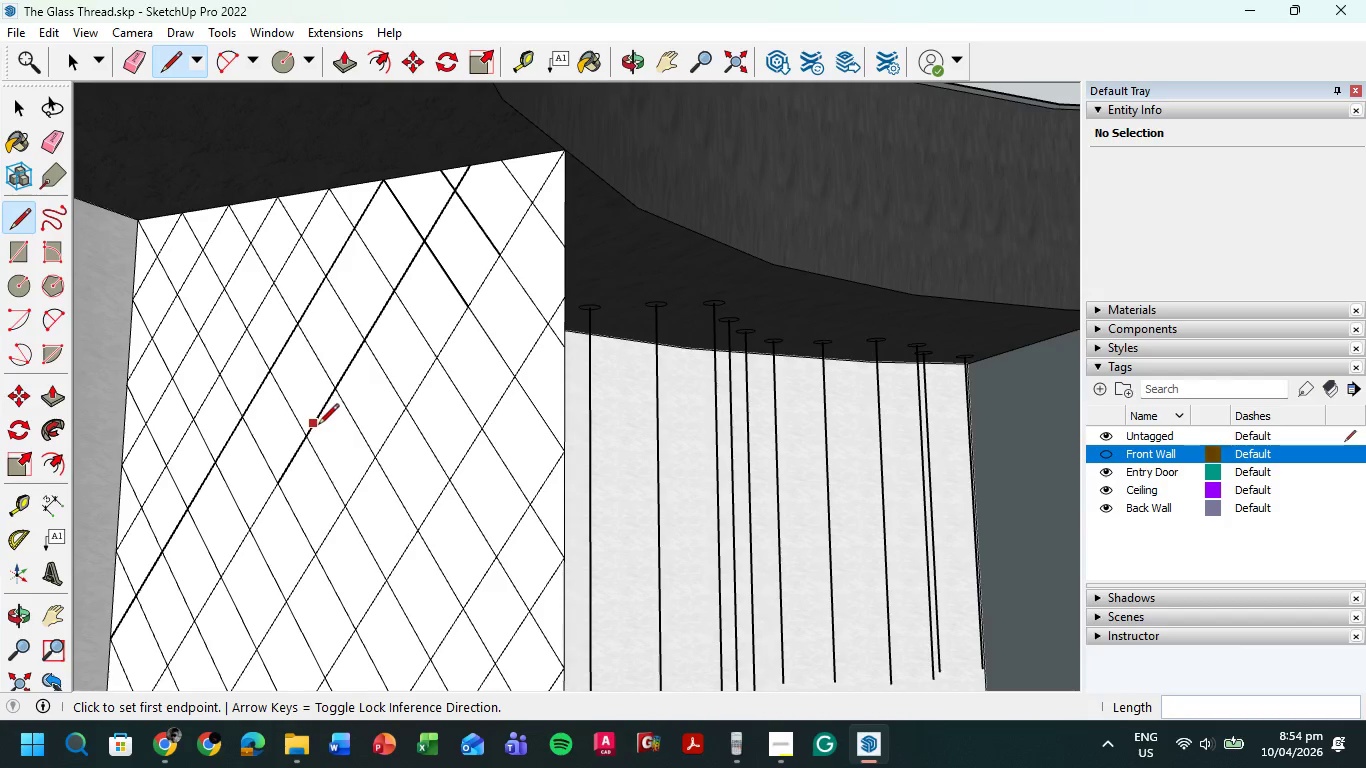 
hold_key(key=ShiftLeft, duration=0.36)
 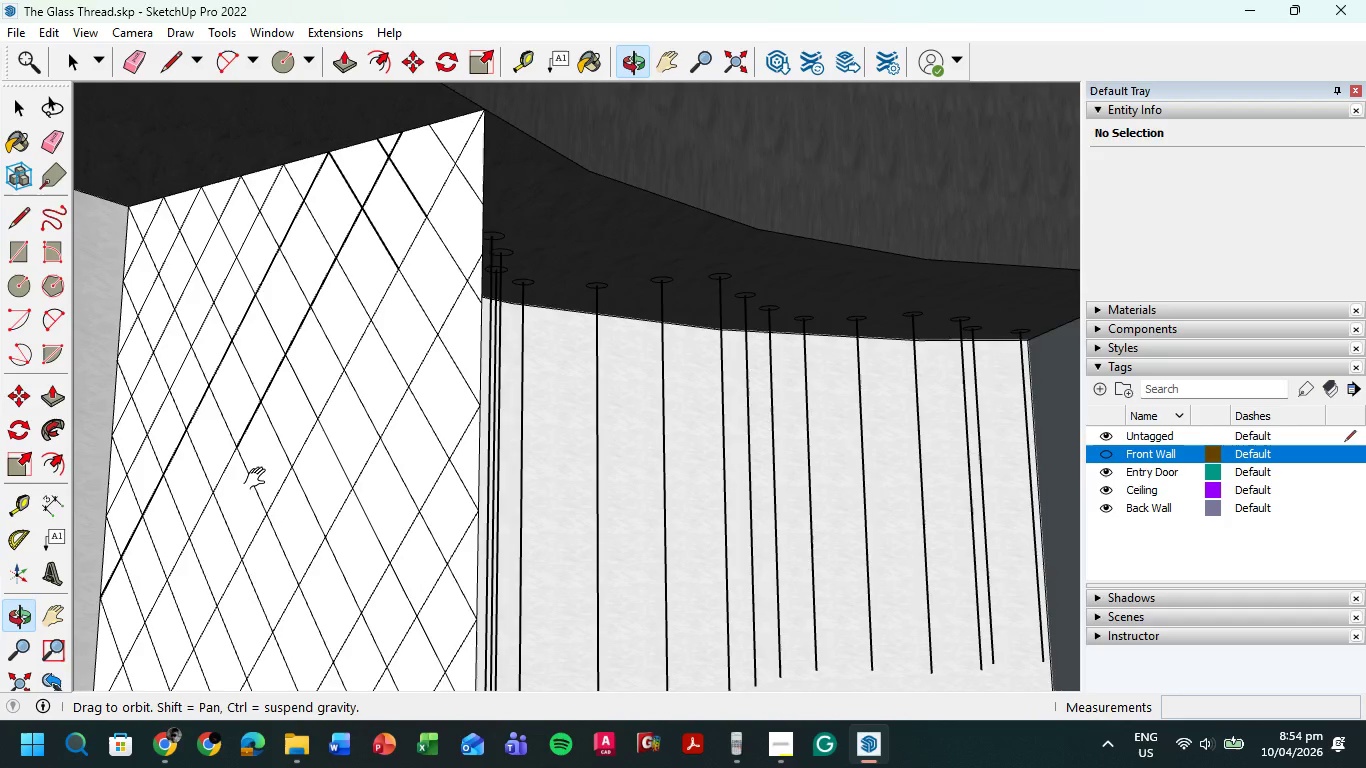 
hold_key(key=ShiftLeft, duration=0.67)
 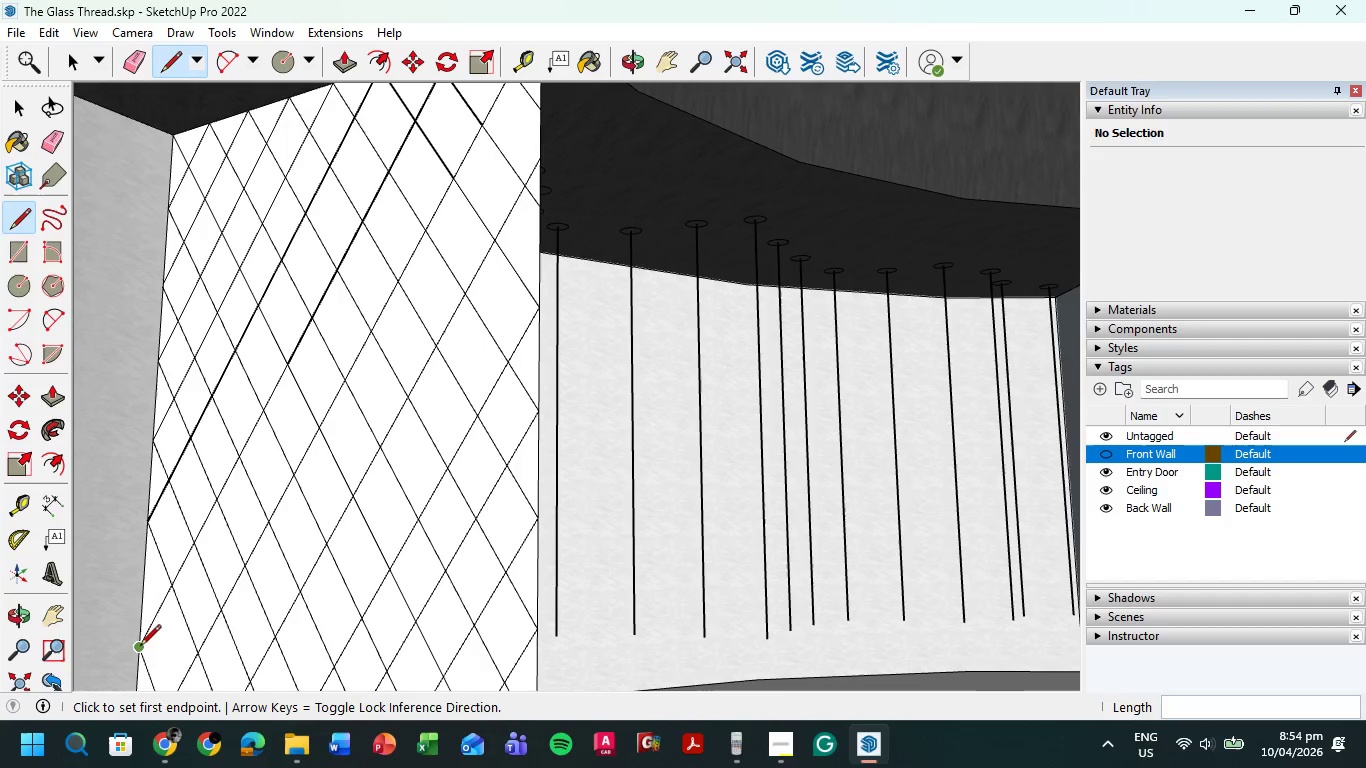 
left_click([139, 647])
 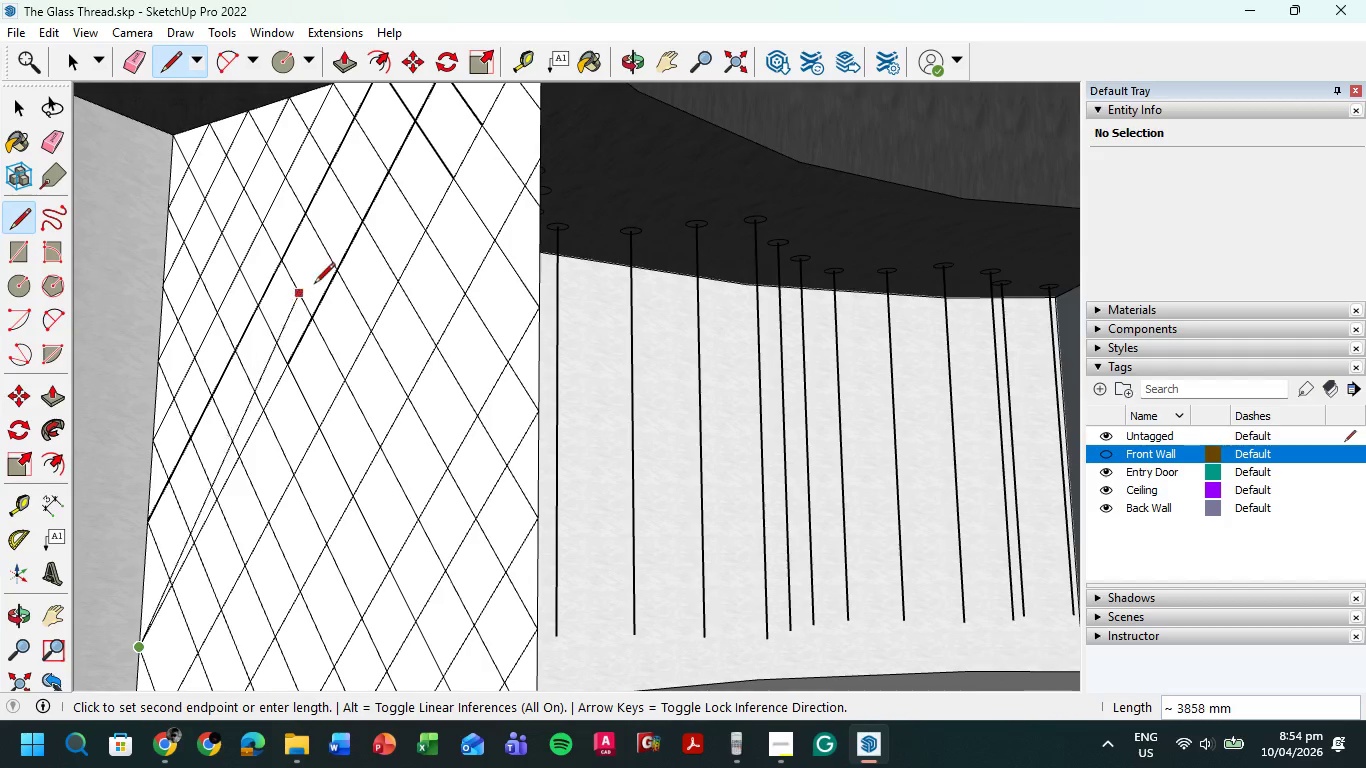 
hold_key(key=ShiftLeft, duration=0.34)
 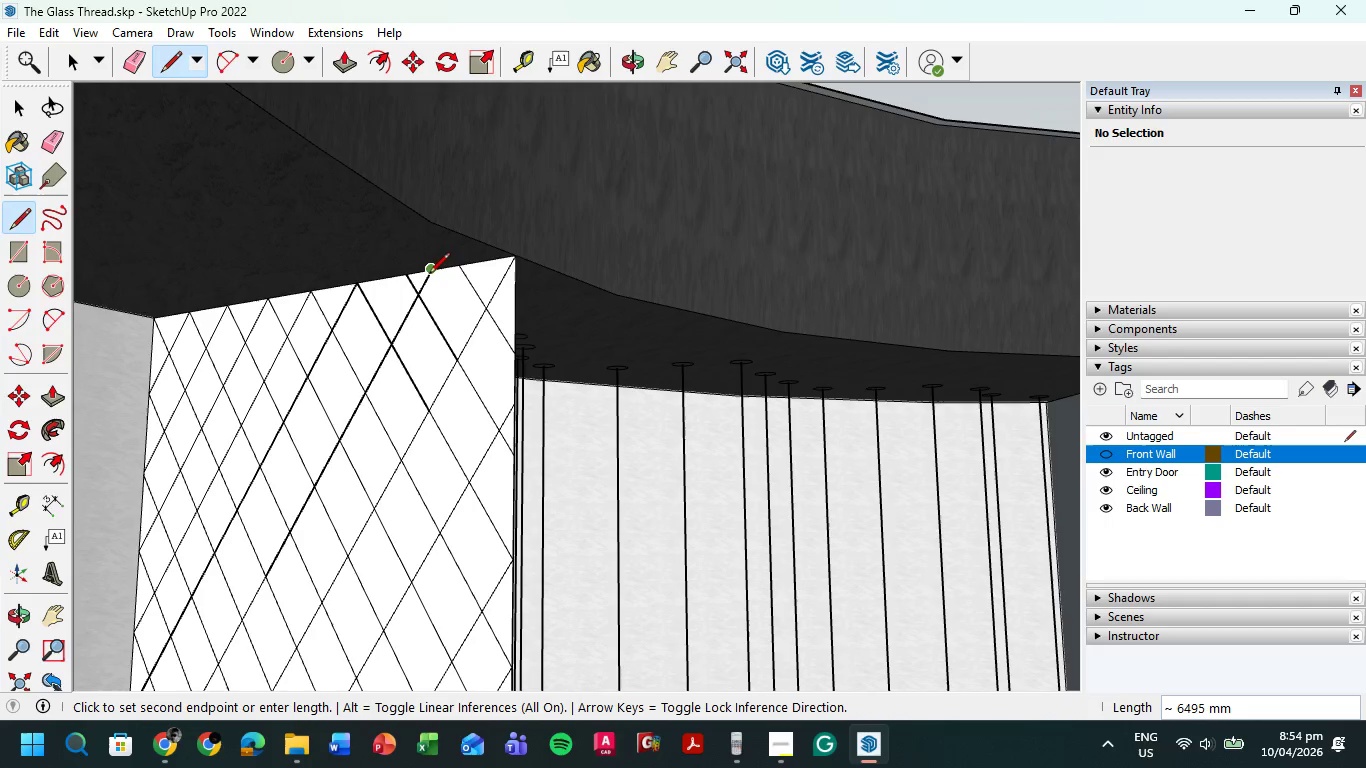 
left_click([431, 273])
 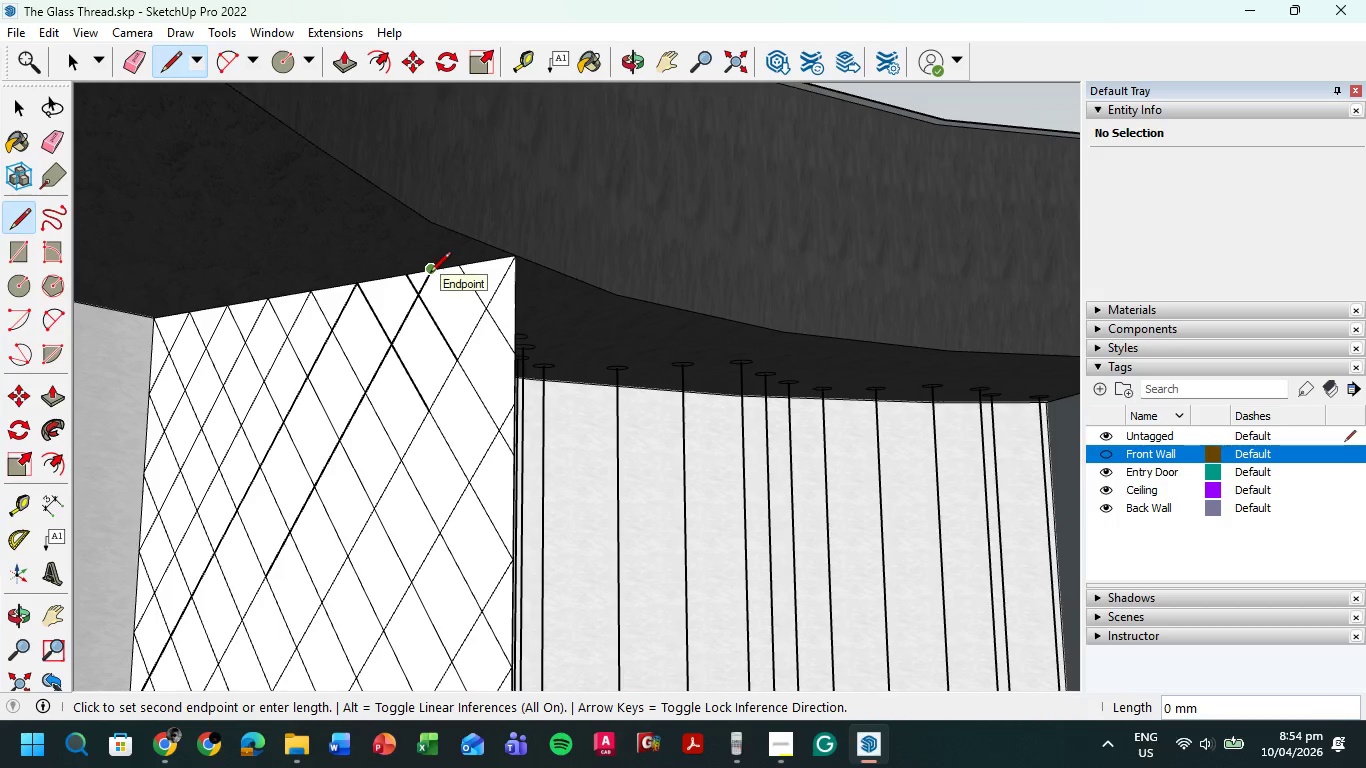 
key(E)
 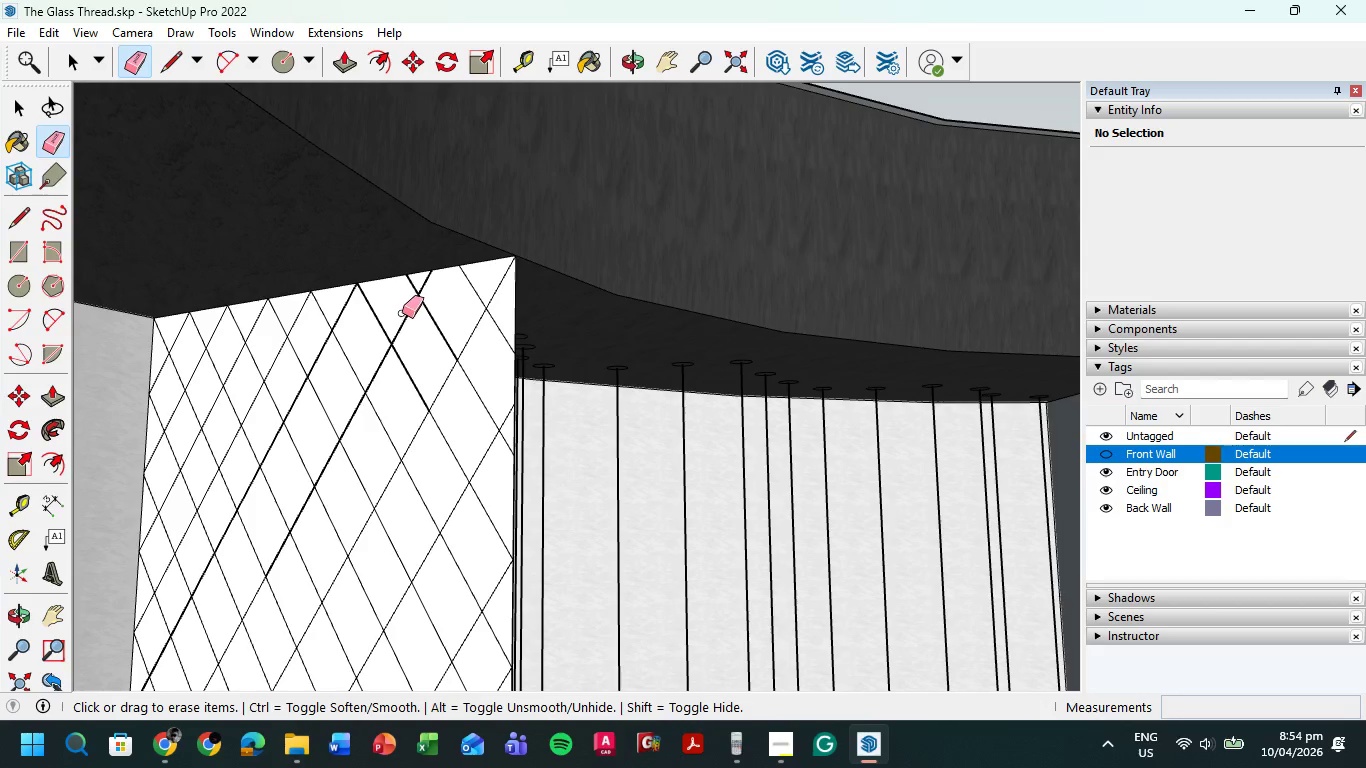 
left_click_drag(start_coordinate=[399, 313], to_coordinate=[411, 328])
 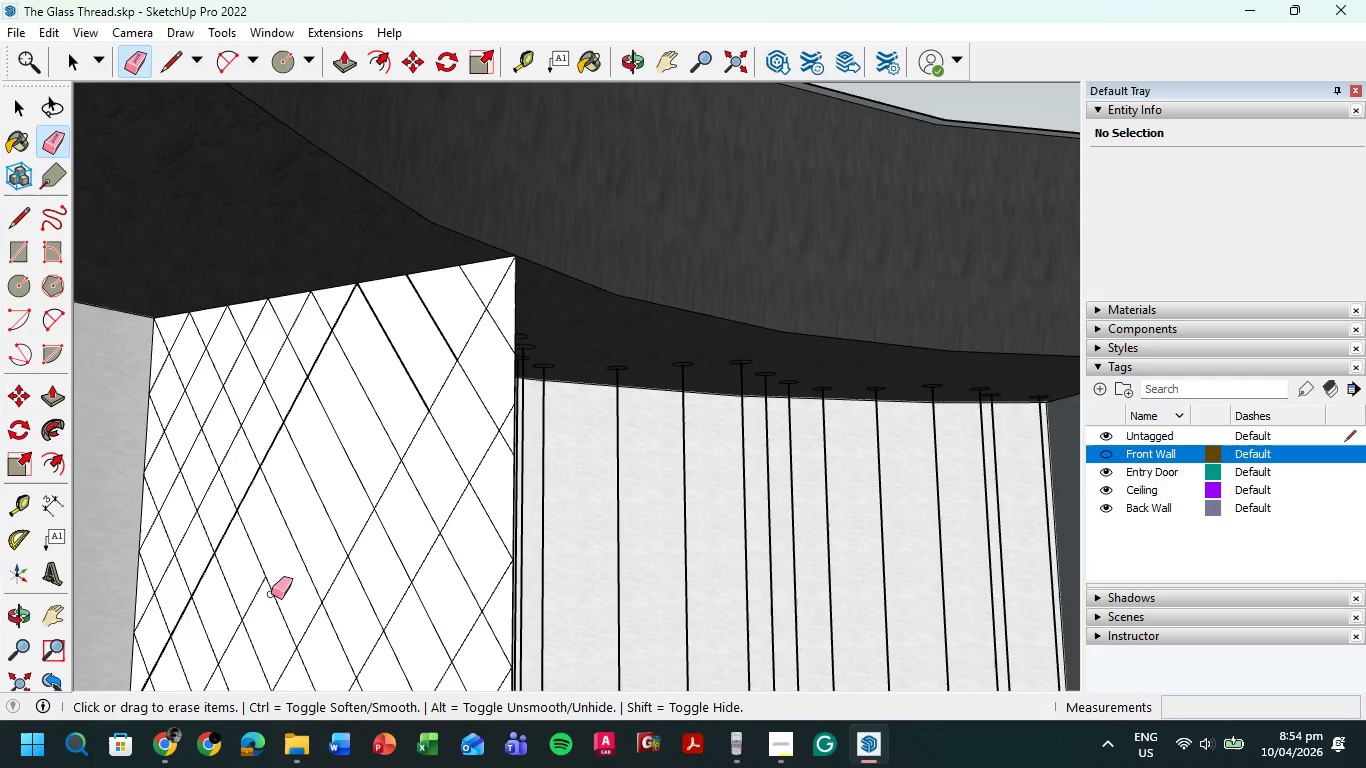 
key(L)
 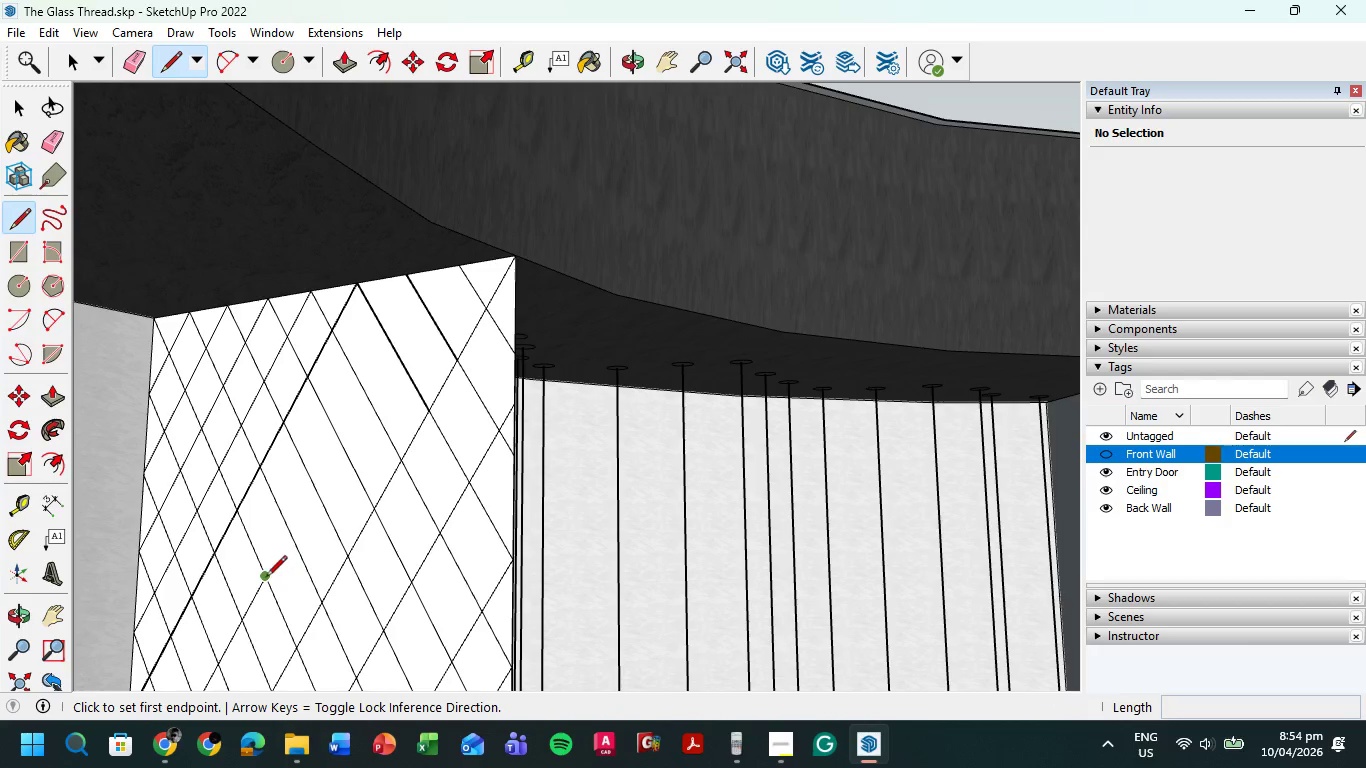 
left_click([263, 579])
 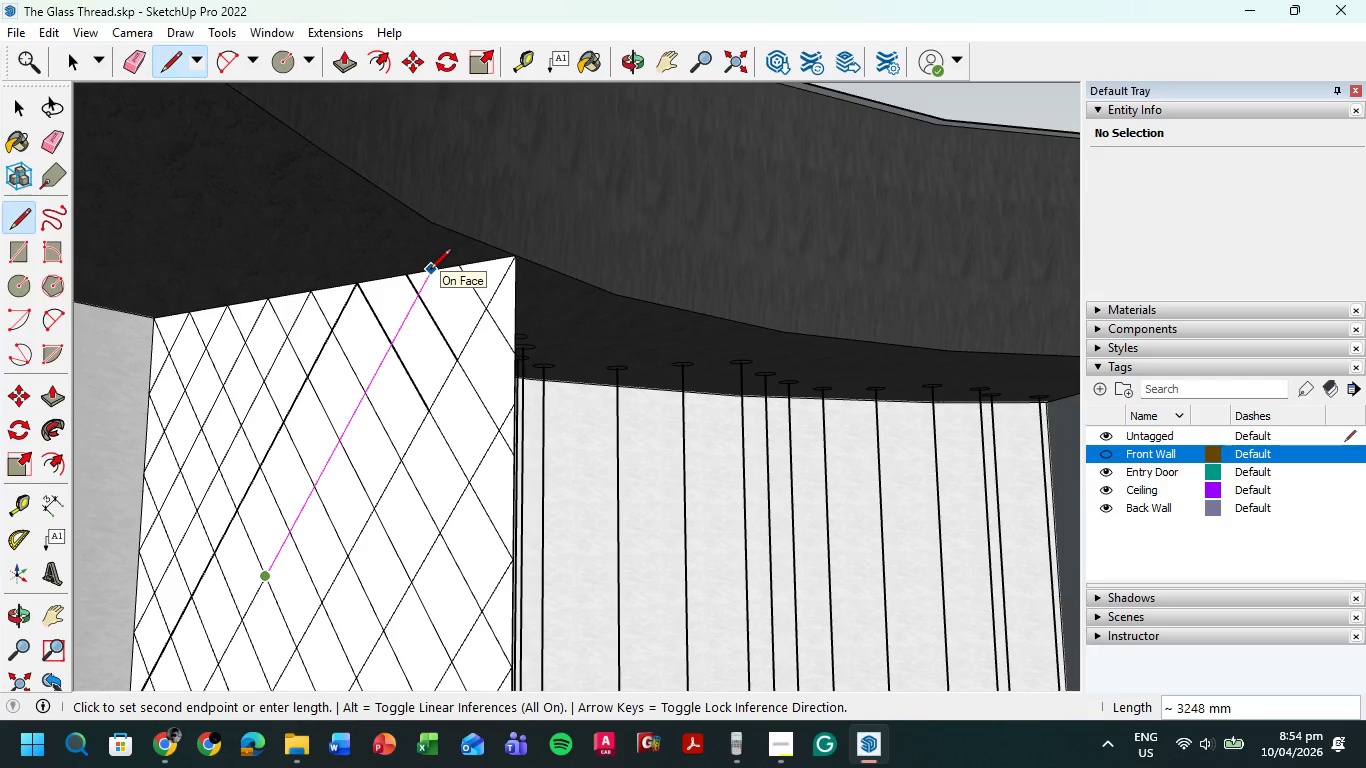 
left_click([438, 273])
 